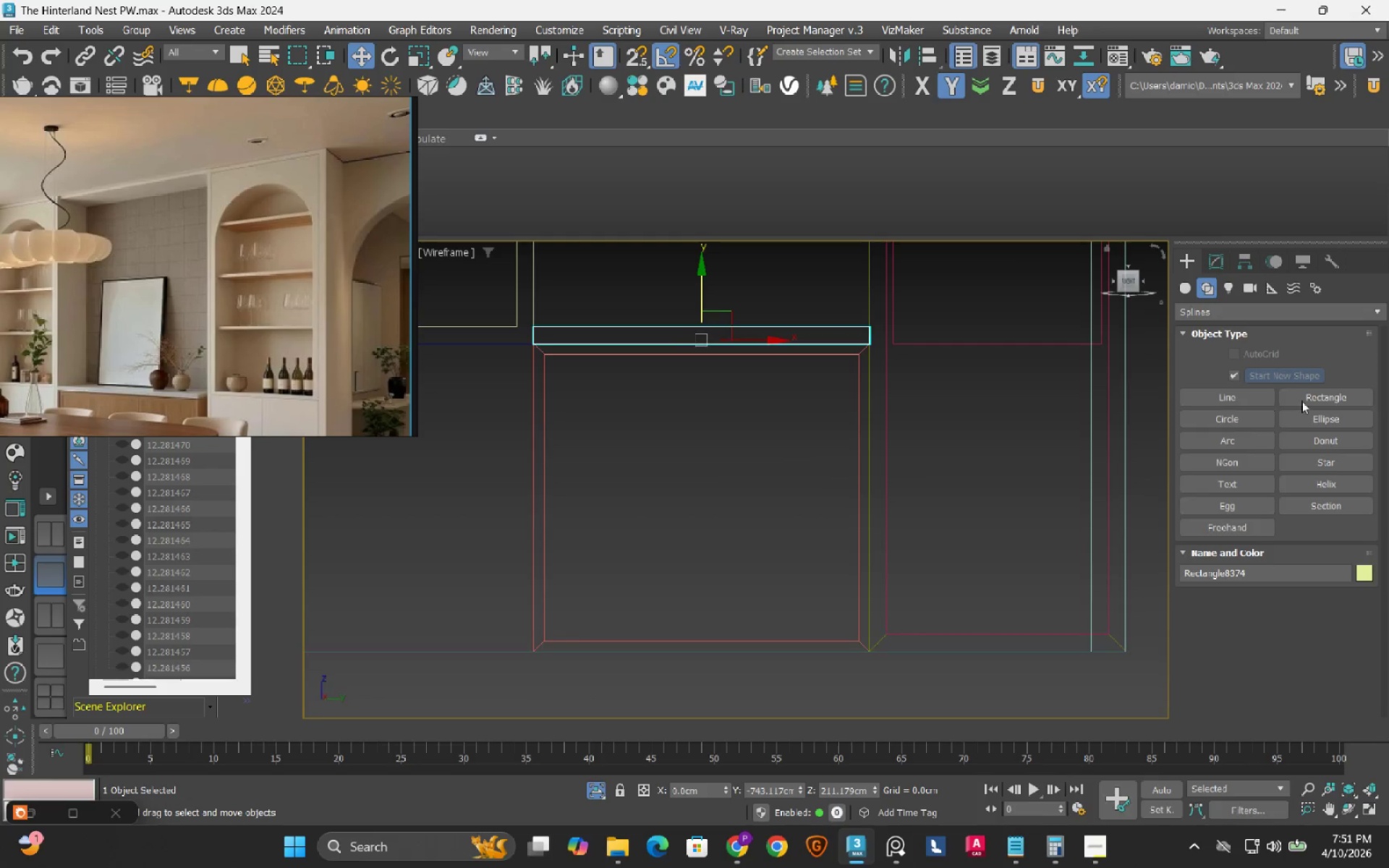 
left_click([1314, 396])
 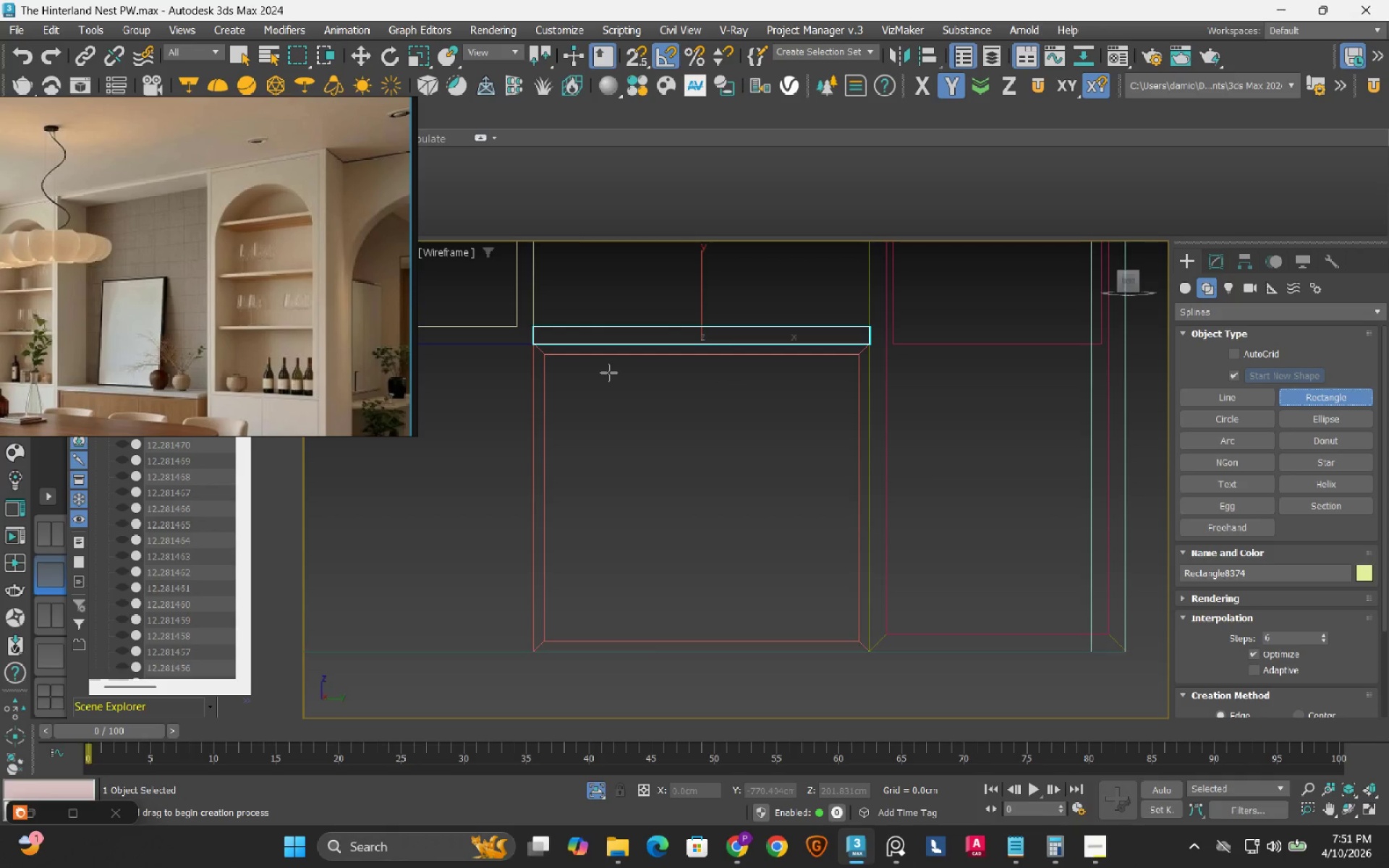 
key(S)
 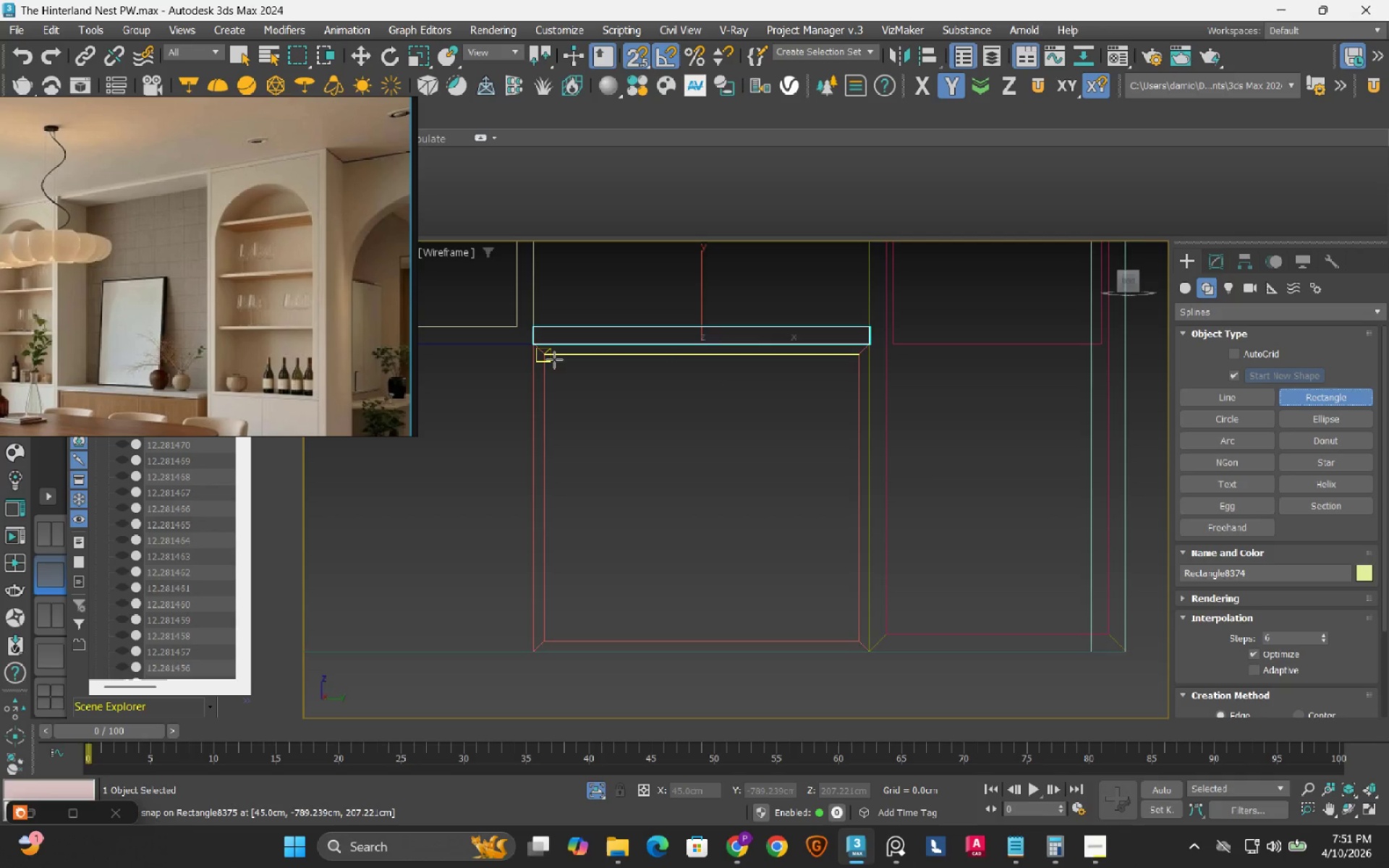 
left_click_drag(start_coordinate=[554, 359], to_coordinate=[705, 639])
 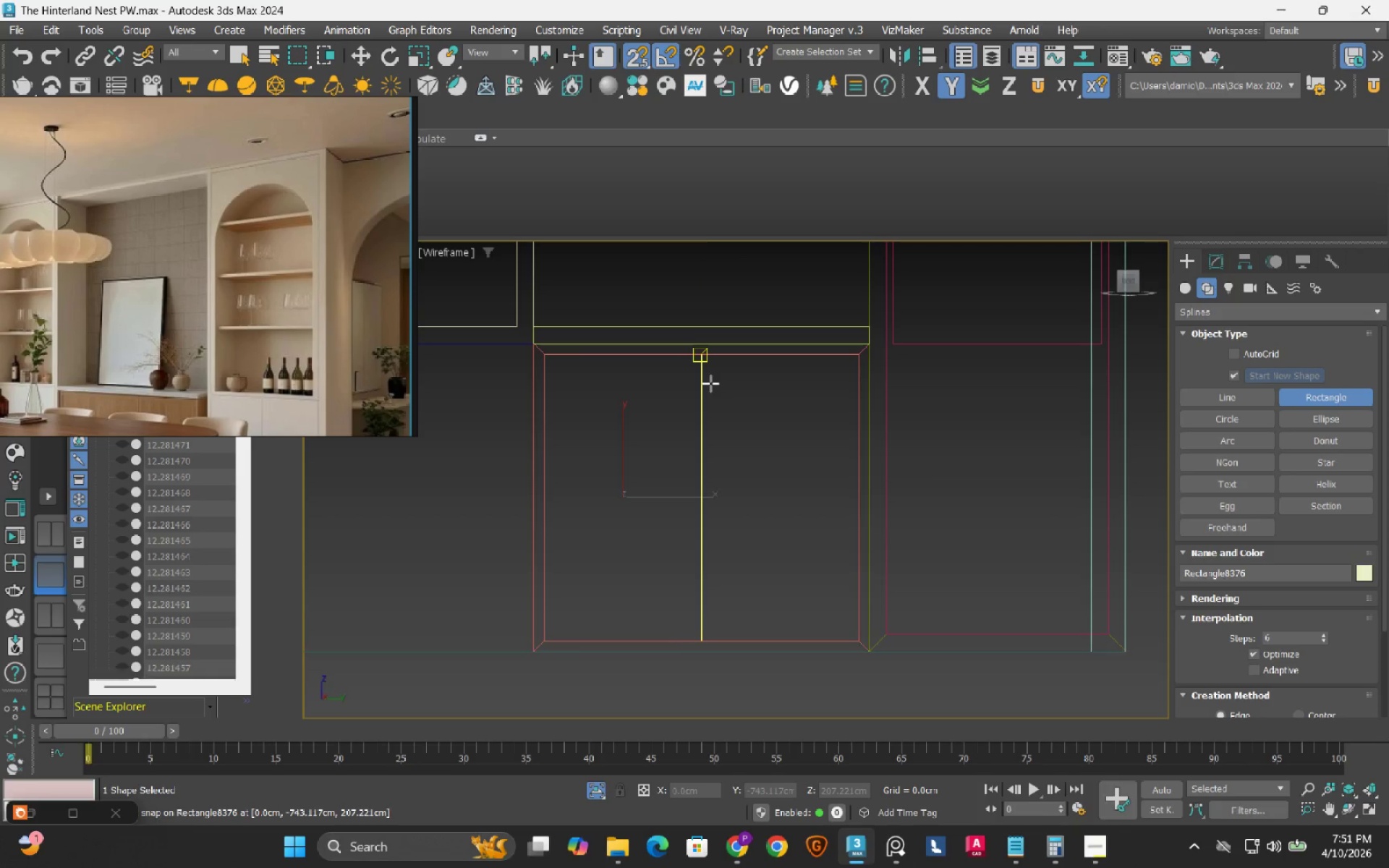 
wait(7.36)
 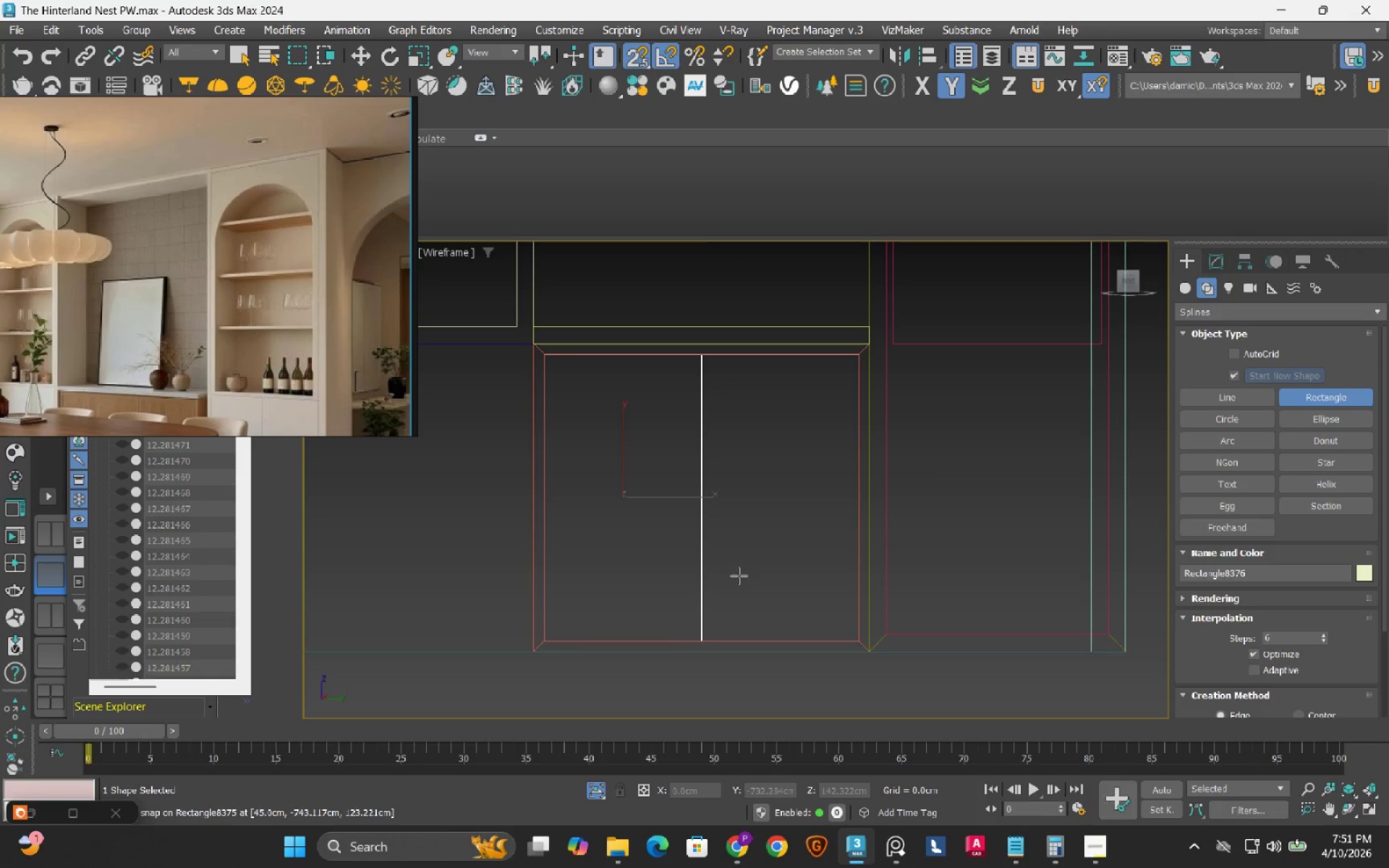 
key(W)
 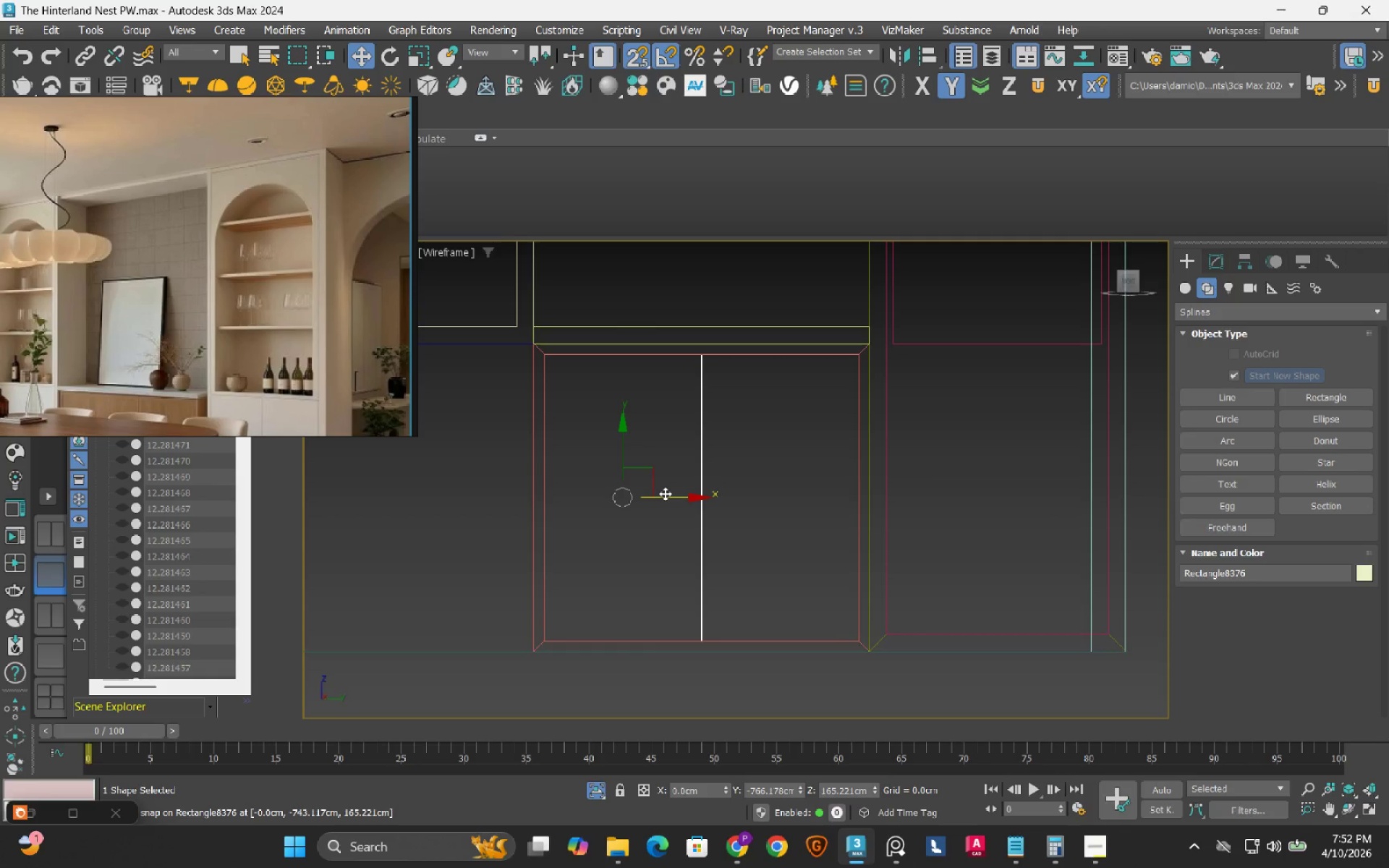 
left_click([665, 493])
 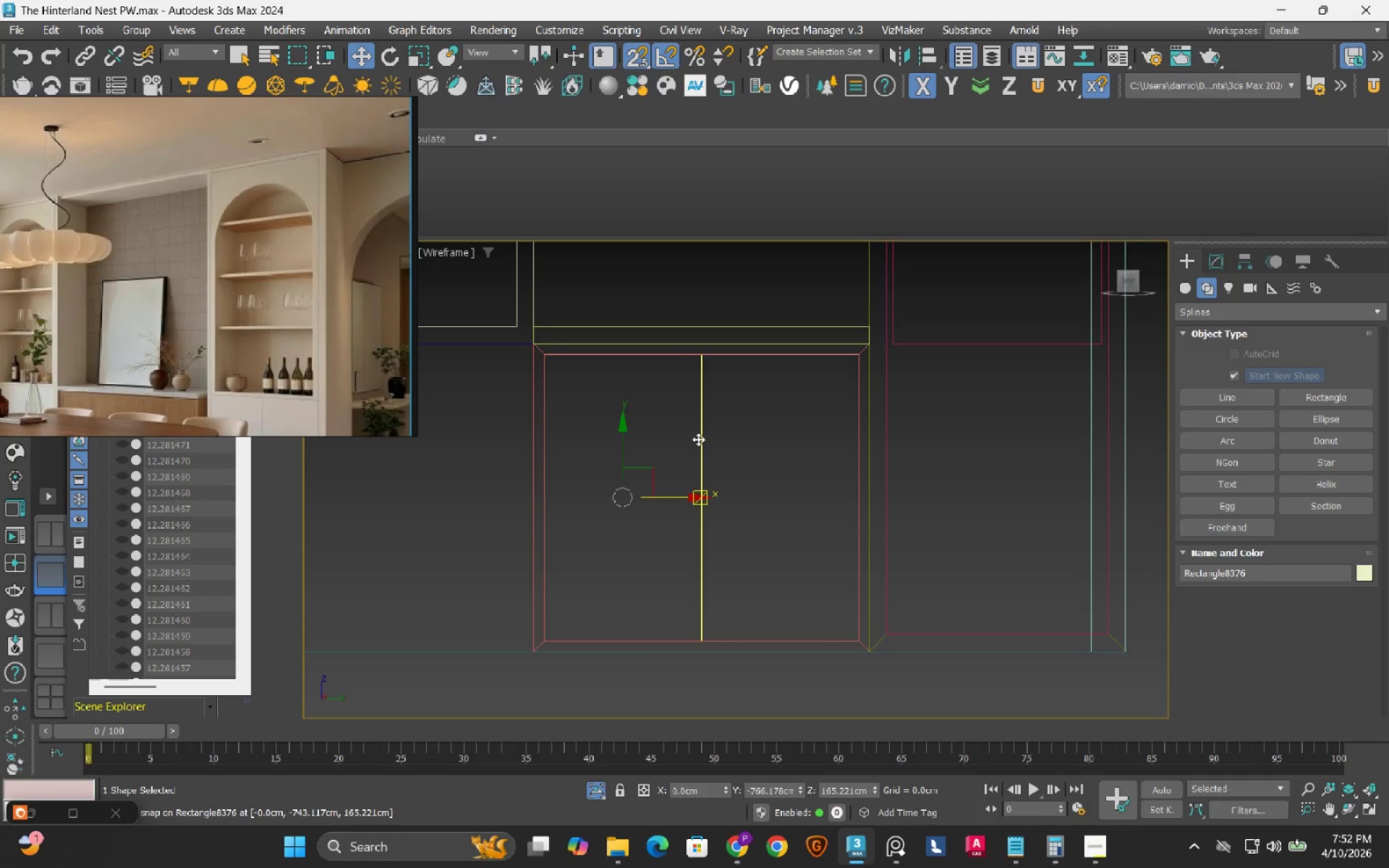 
hold_key(key=ShiftLeft, duration=1.5)
left_click_drag(start_coordinate=[703, 435], to_coordinate=[857, 485])
 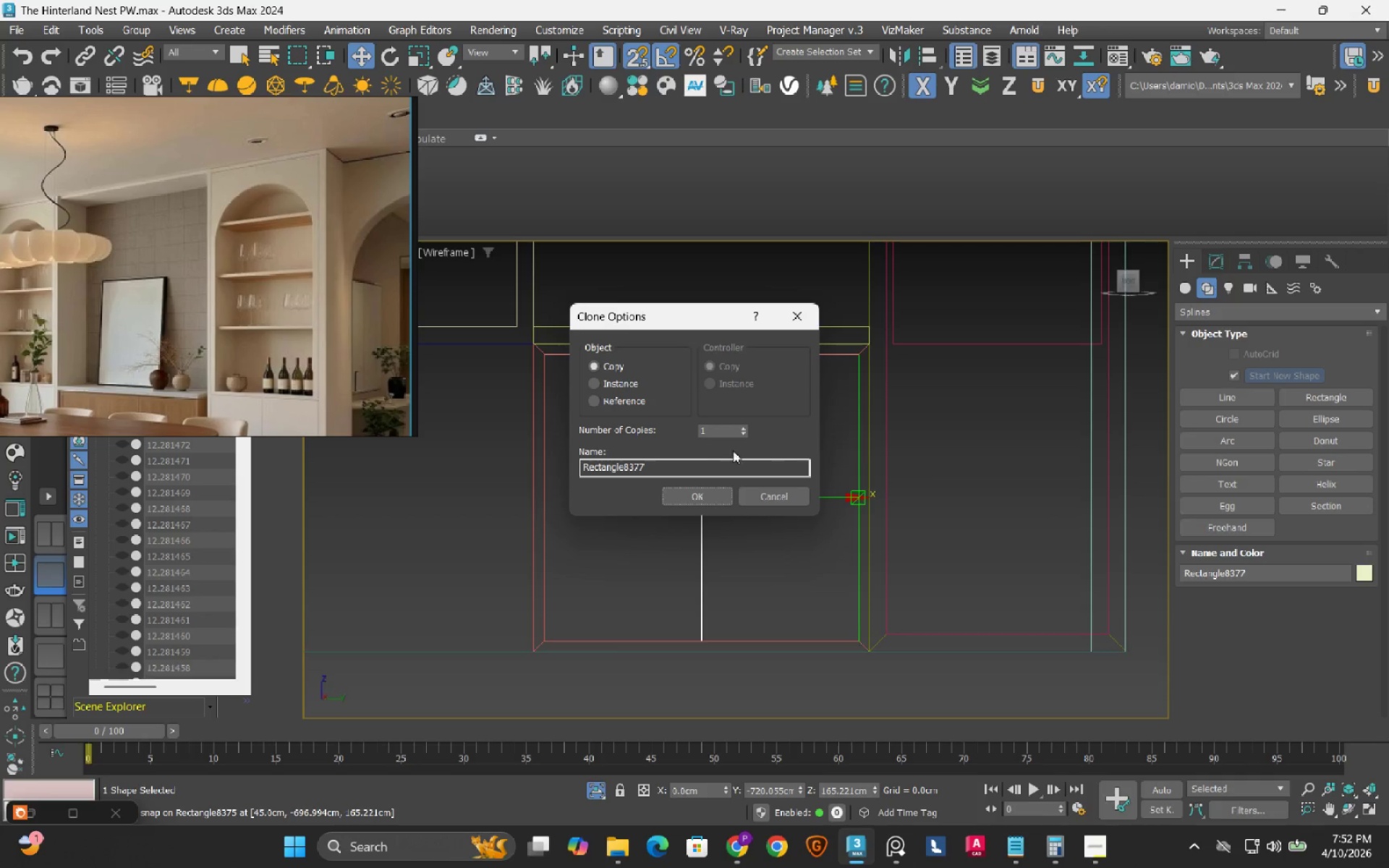 
key(Shift+ShiftLeft)
 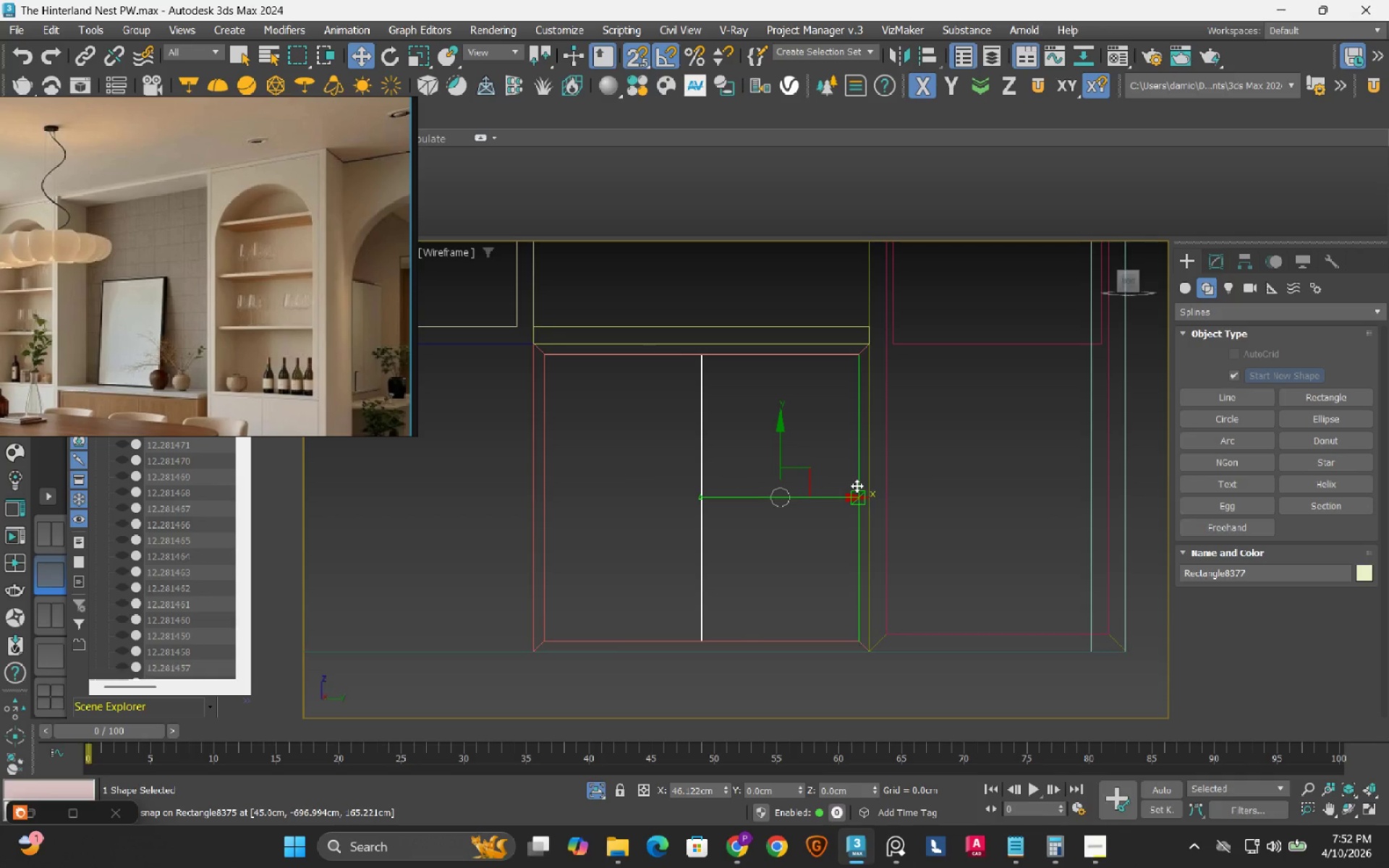 
key(Shift+ShiftLeft)
 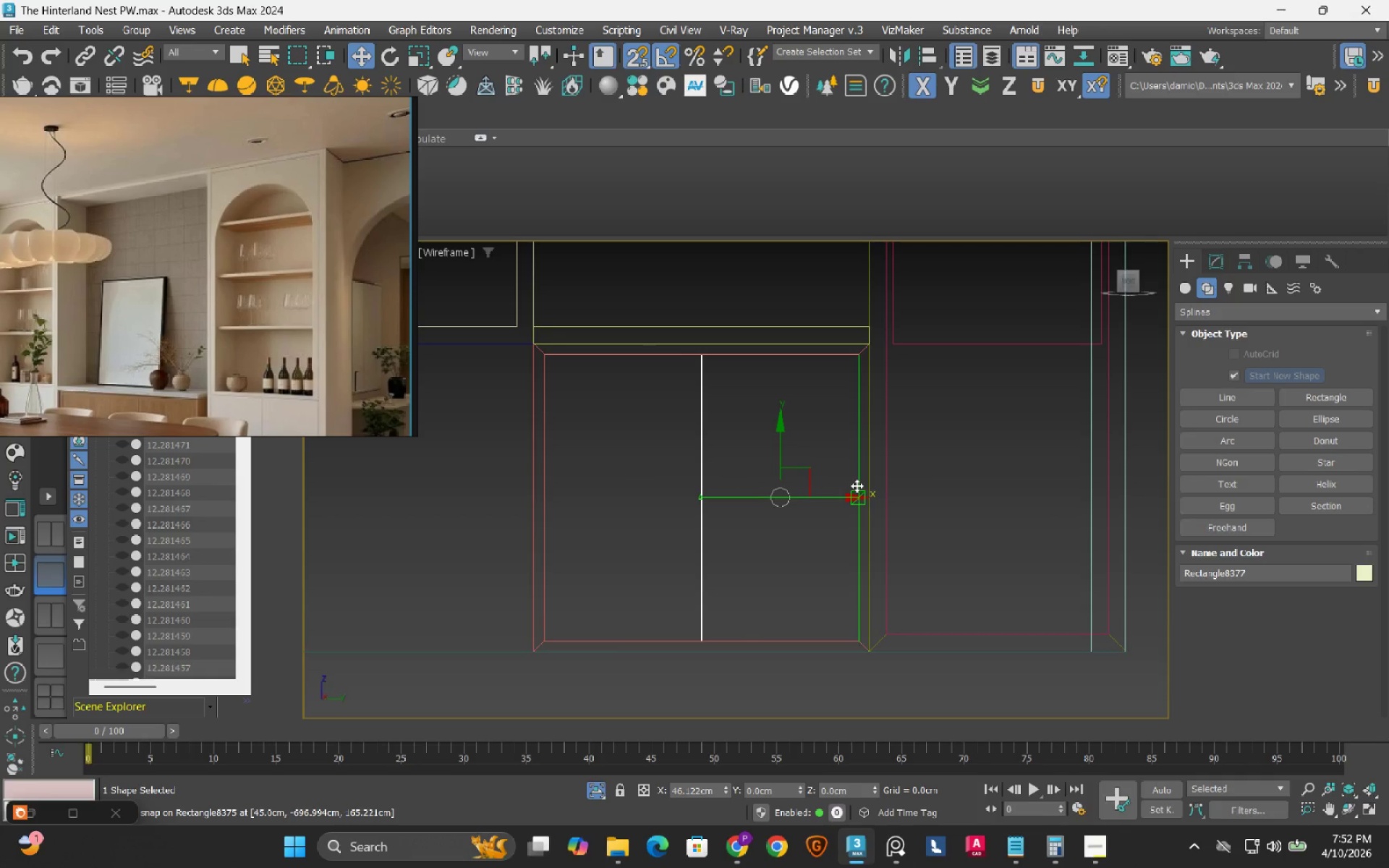 
key(Shift+ShiftLeft)
 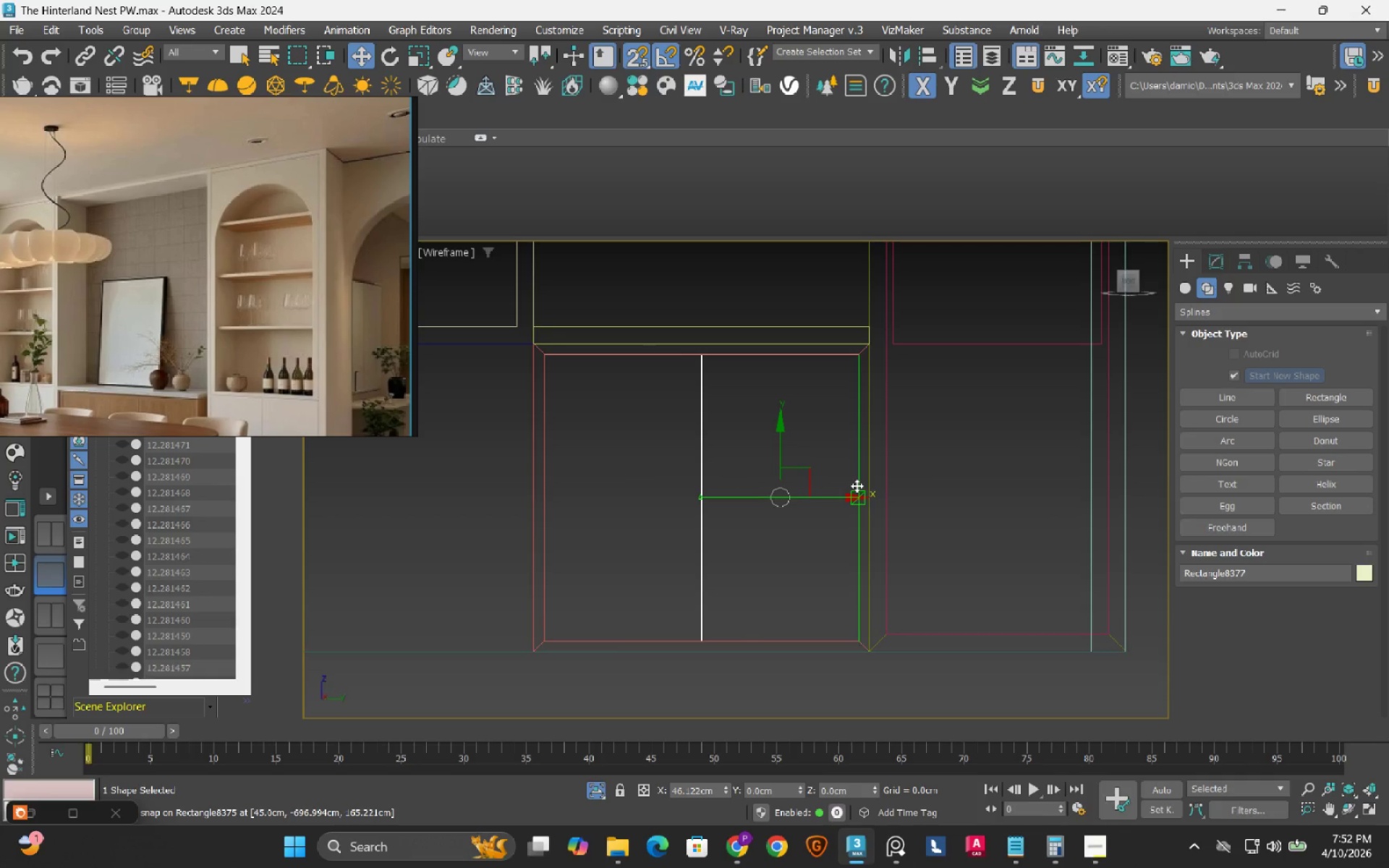 
key(Shift+ShiftLeft)
 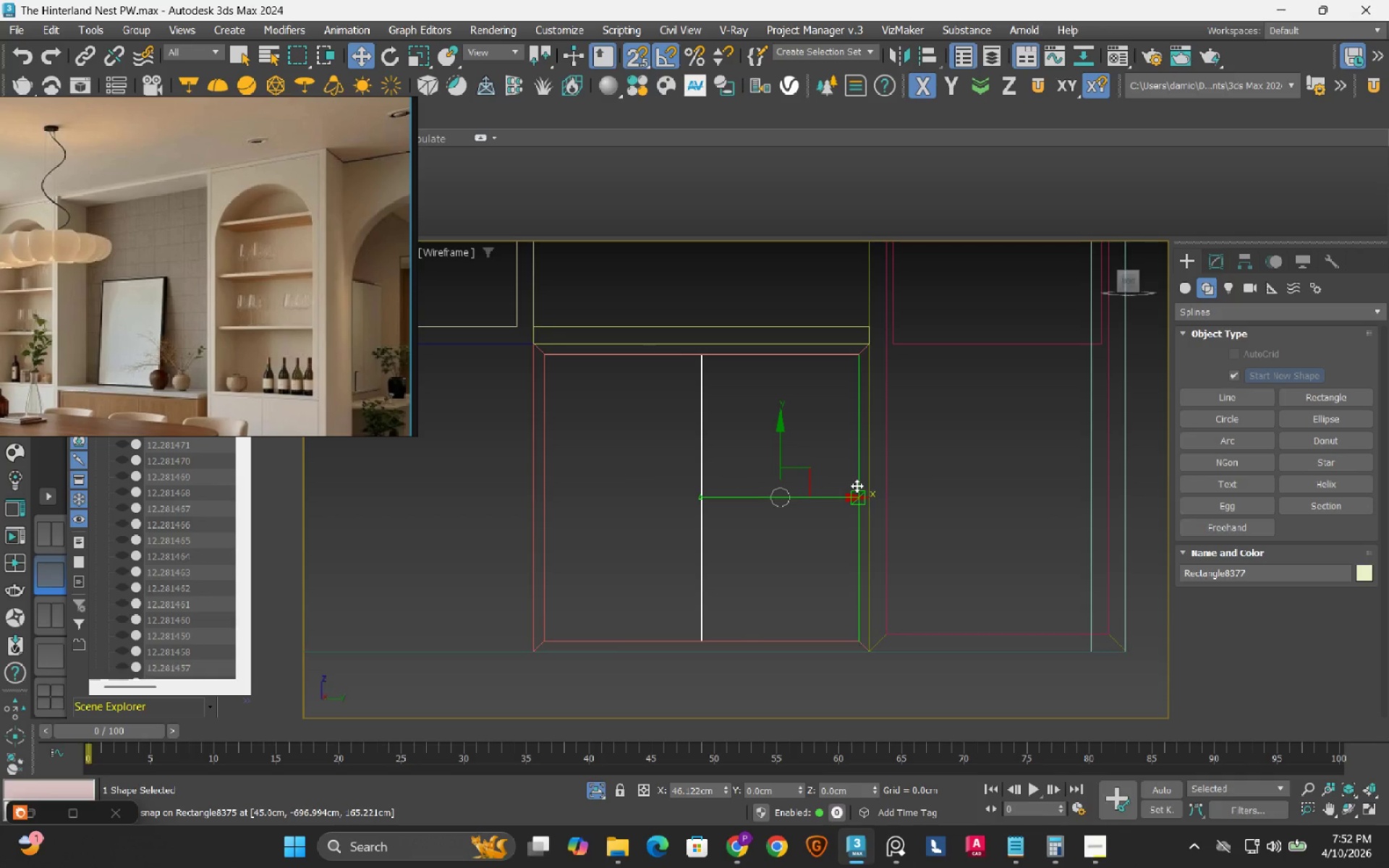 
key(Shift+ShiftLeft)
 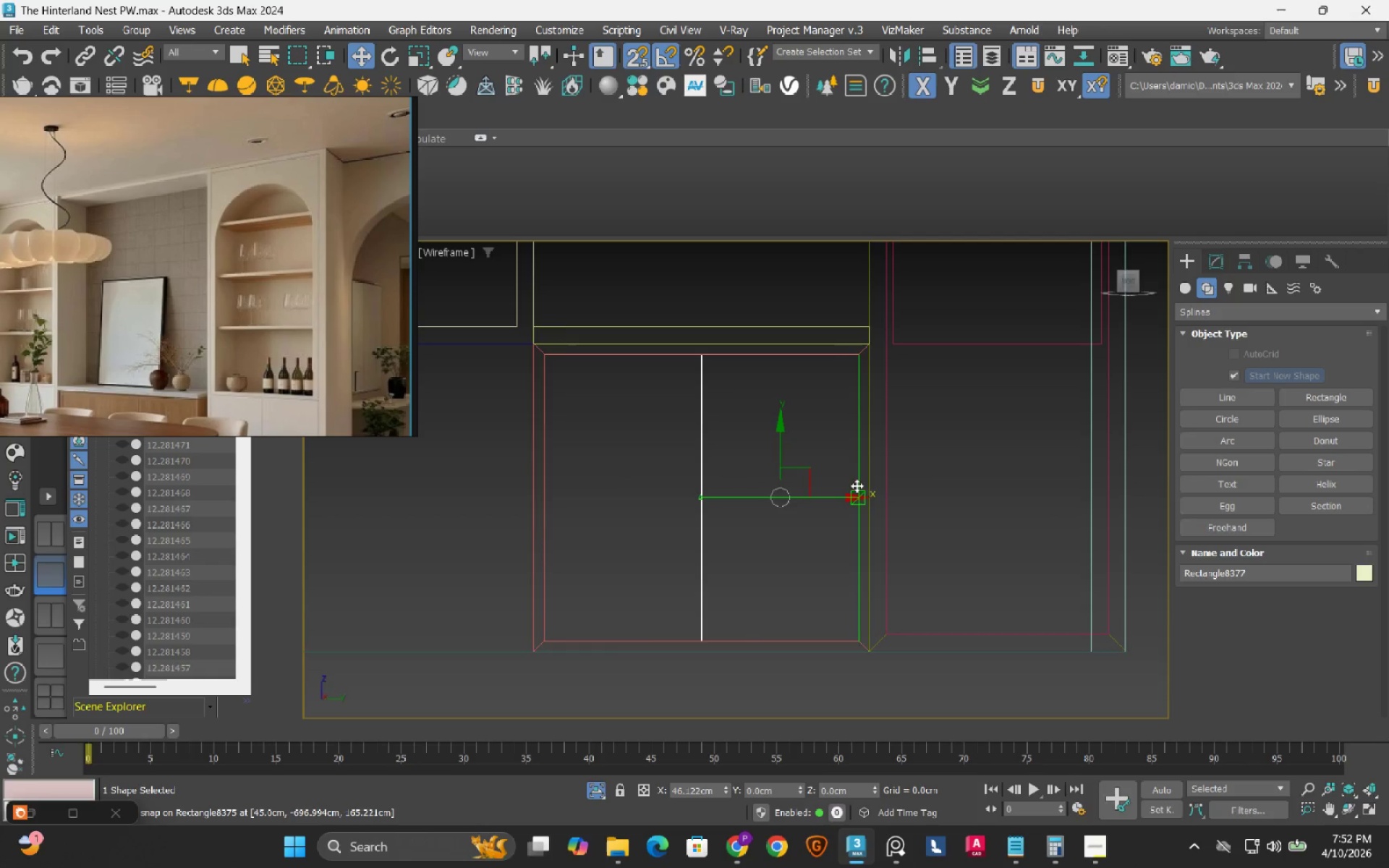 
key(Shift+ShiftLeft)
 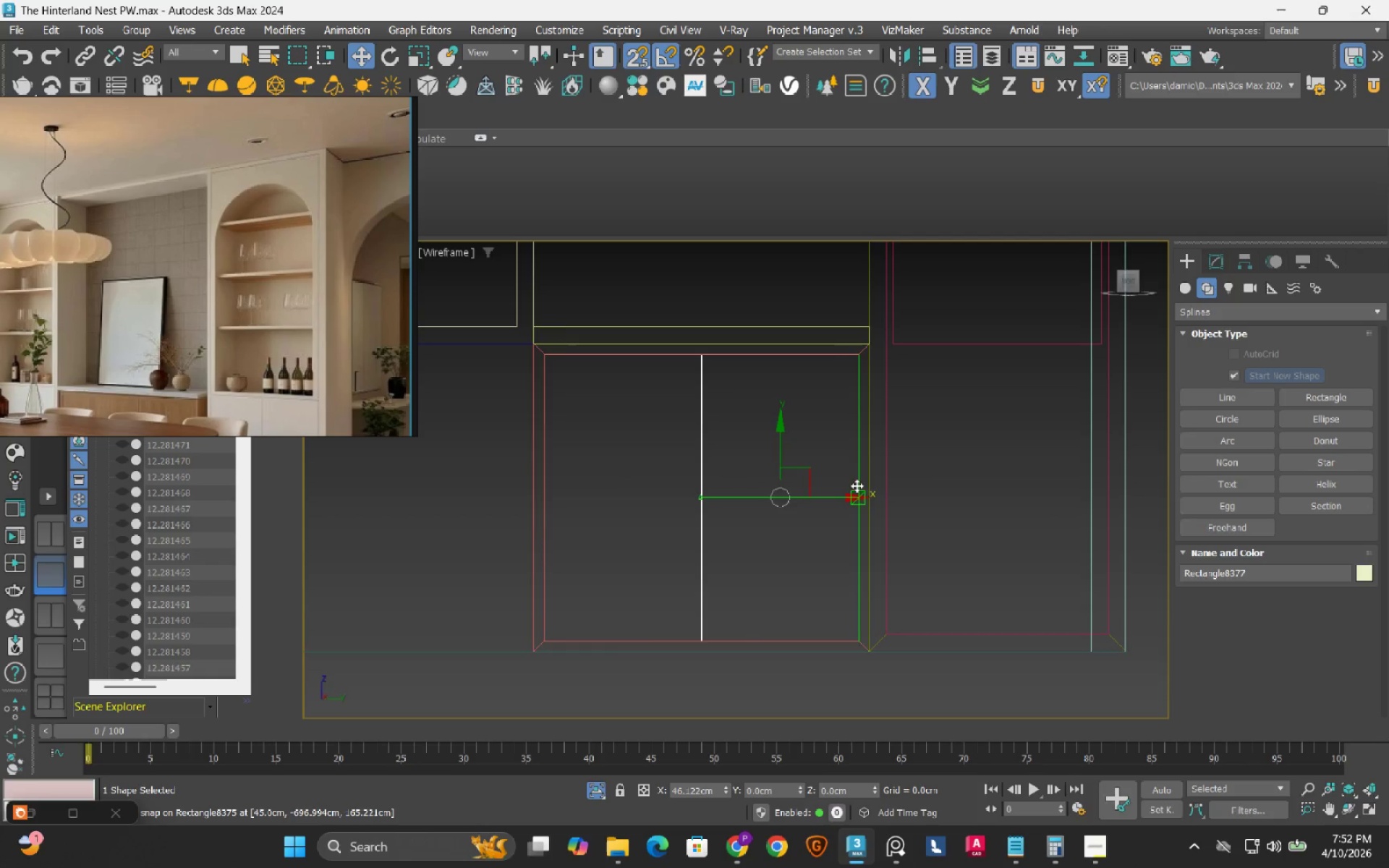 
key(Shift+ShiftLeft)
 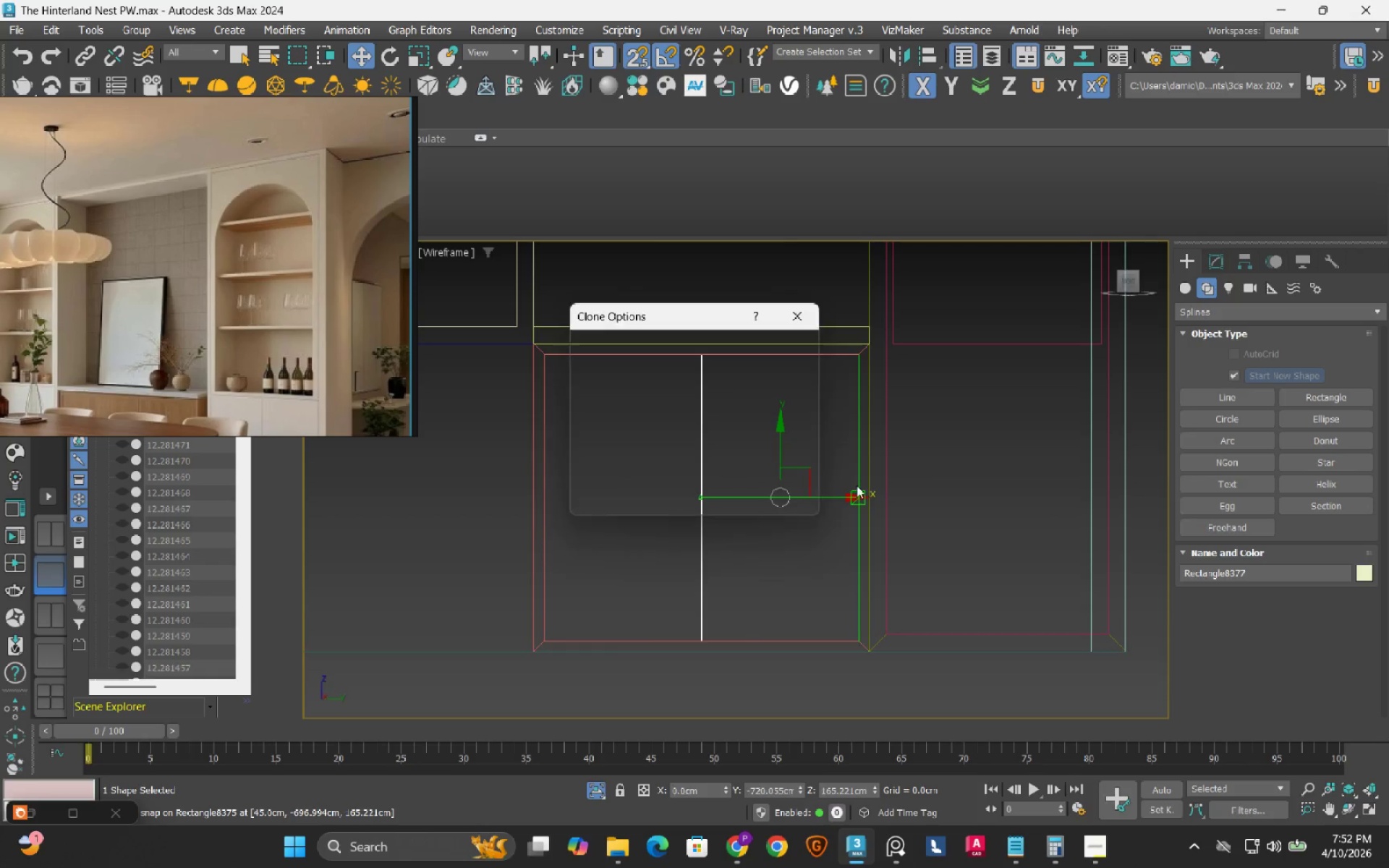 
key(Shift+ShiftLeft)
 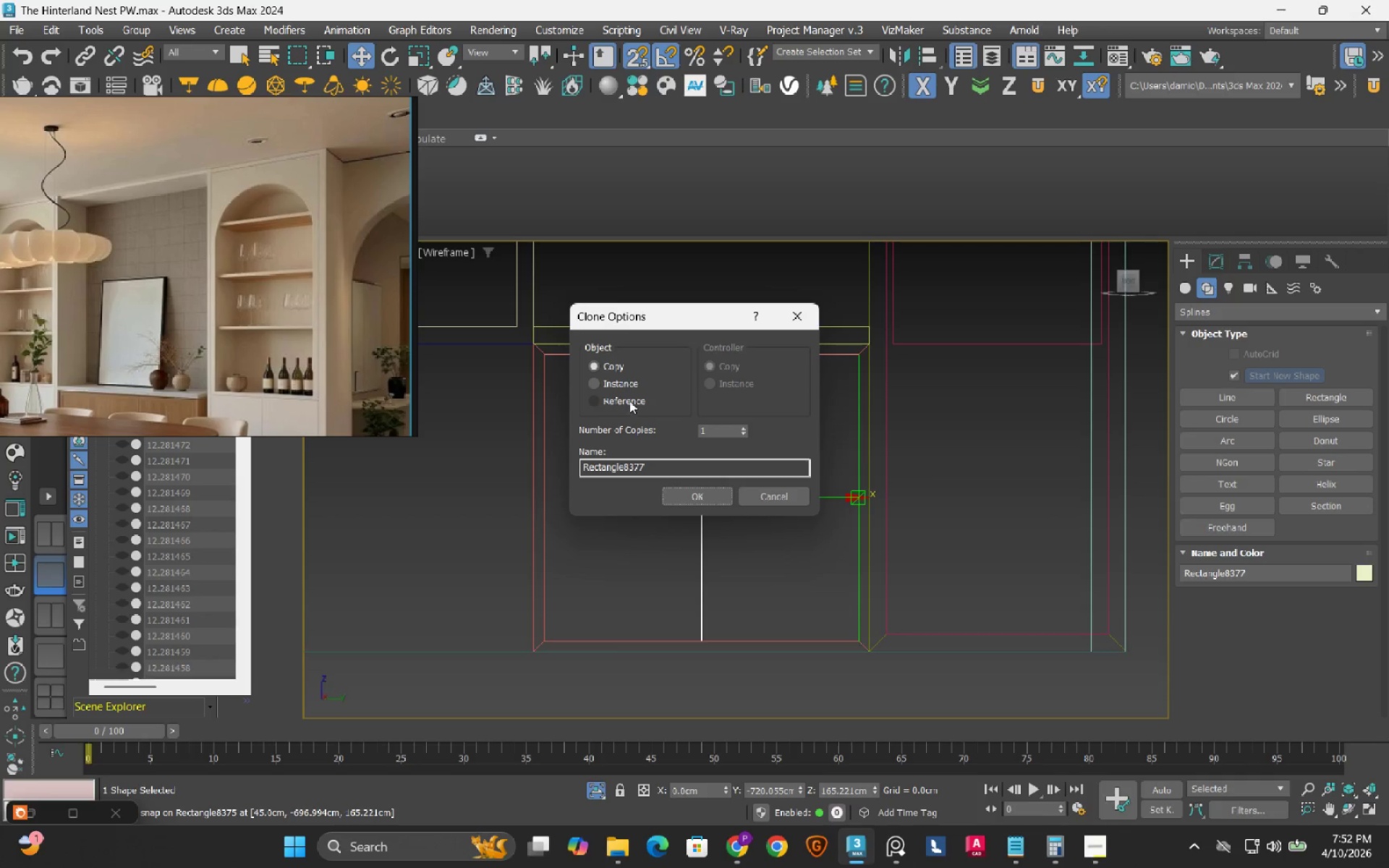 
left_click([627, 384])
 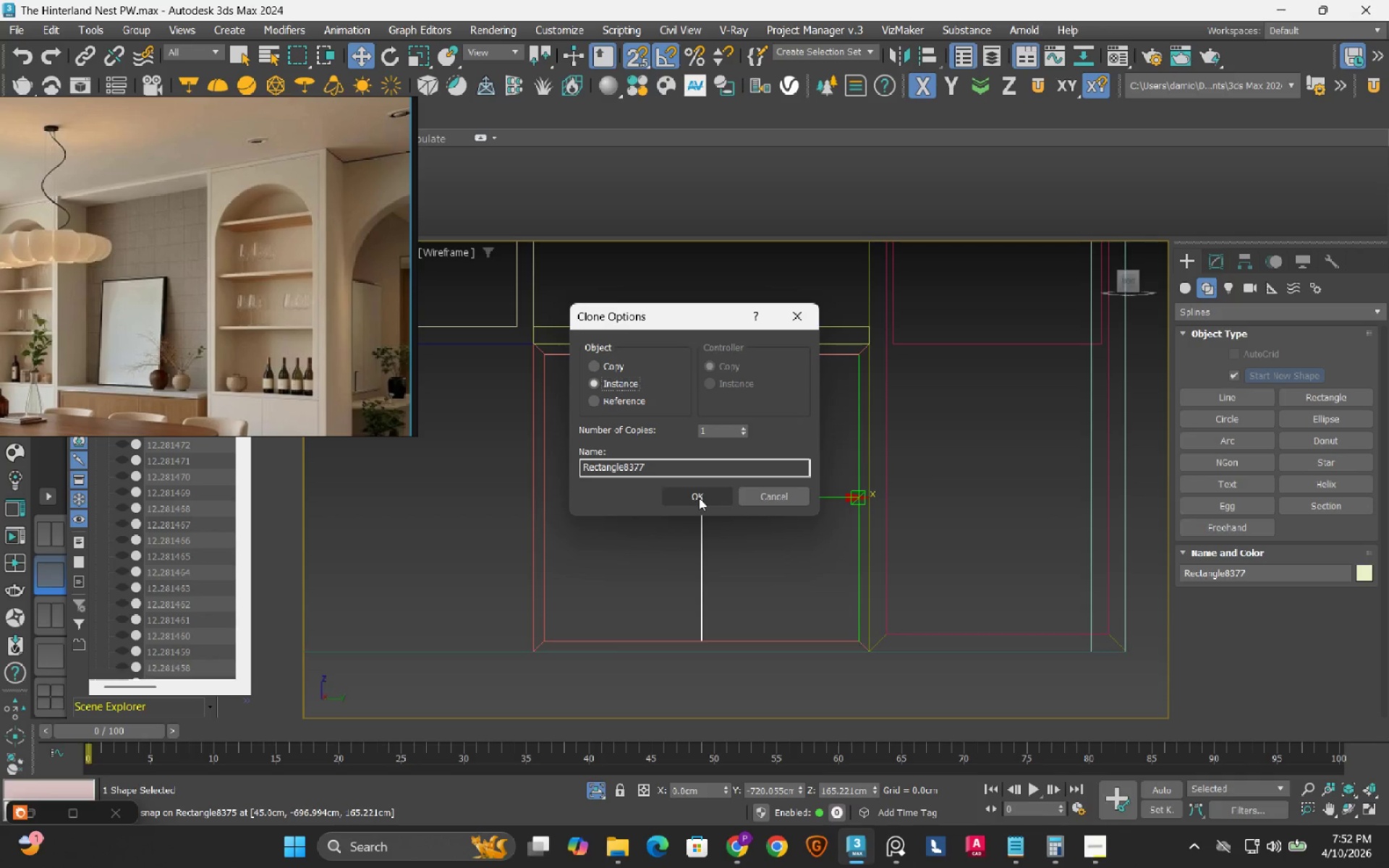 
left_click([699, 498])
 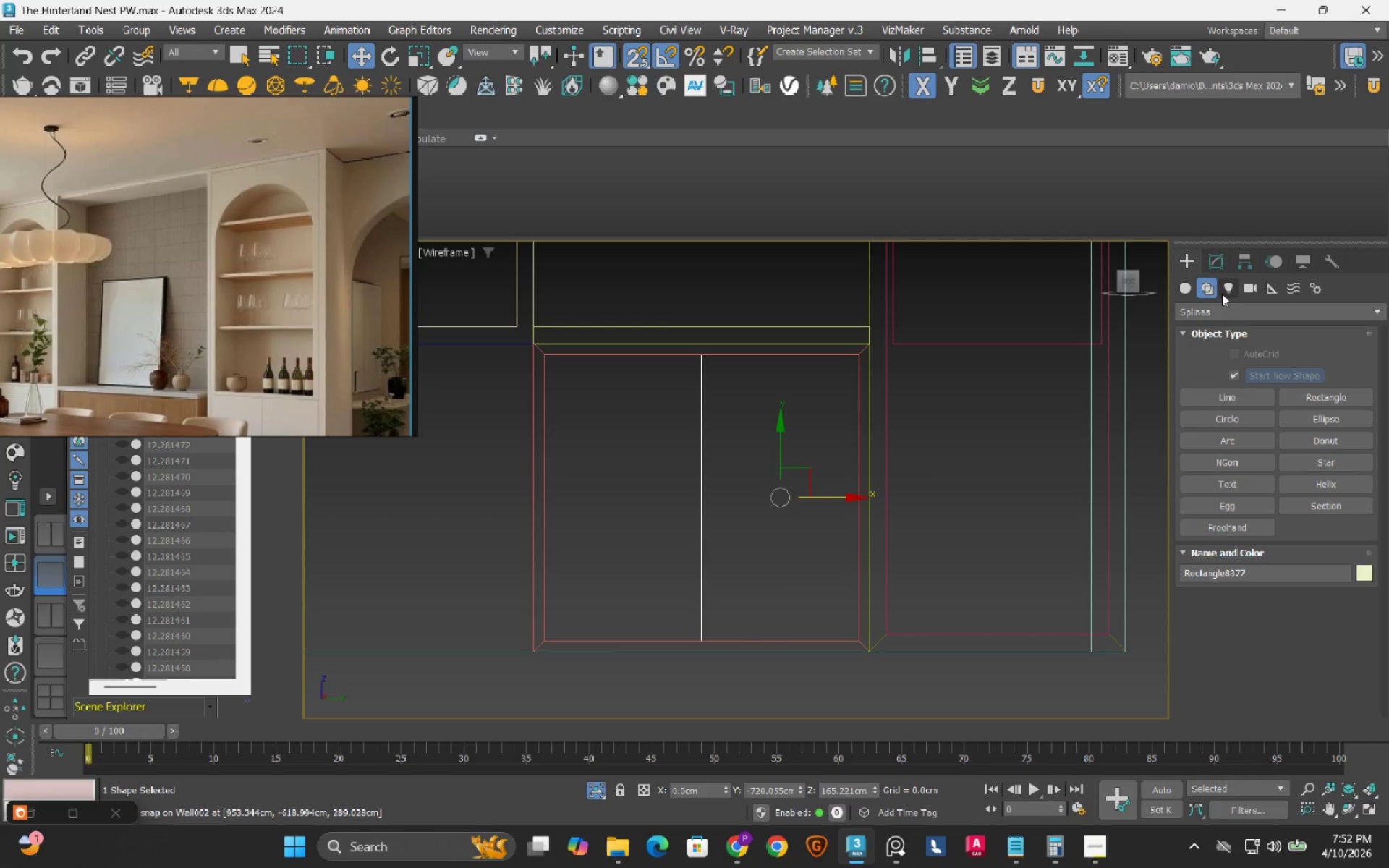 
left_click([1214, 260])
 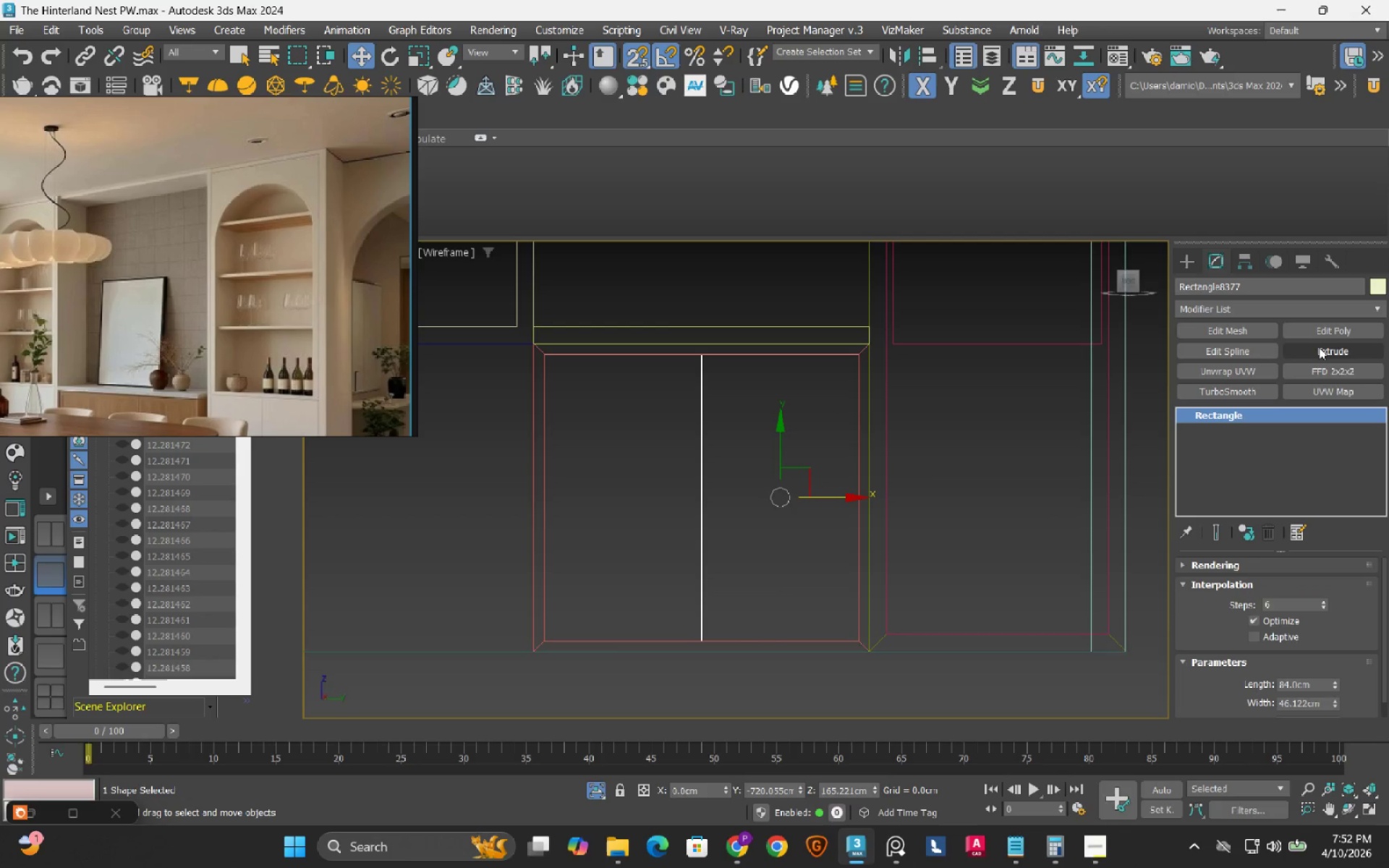 
left_click([1320, 350])
 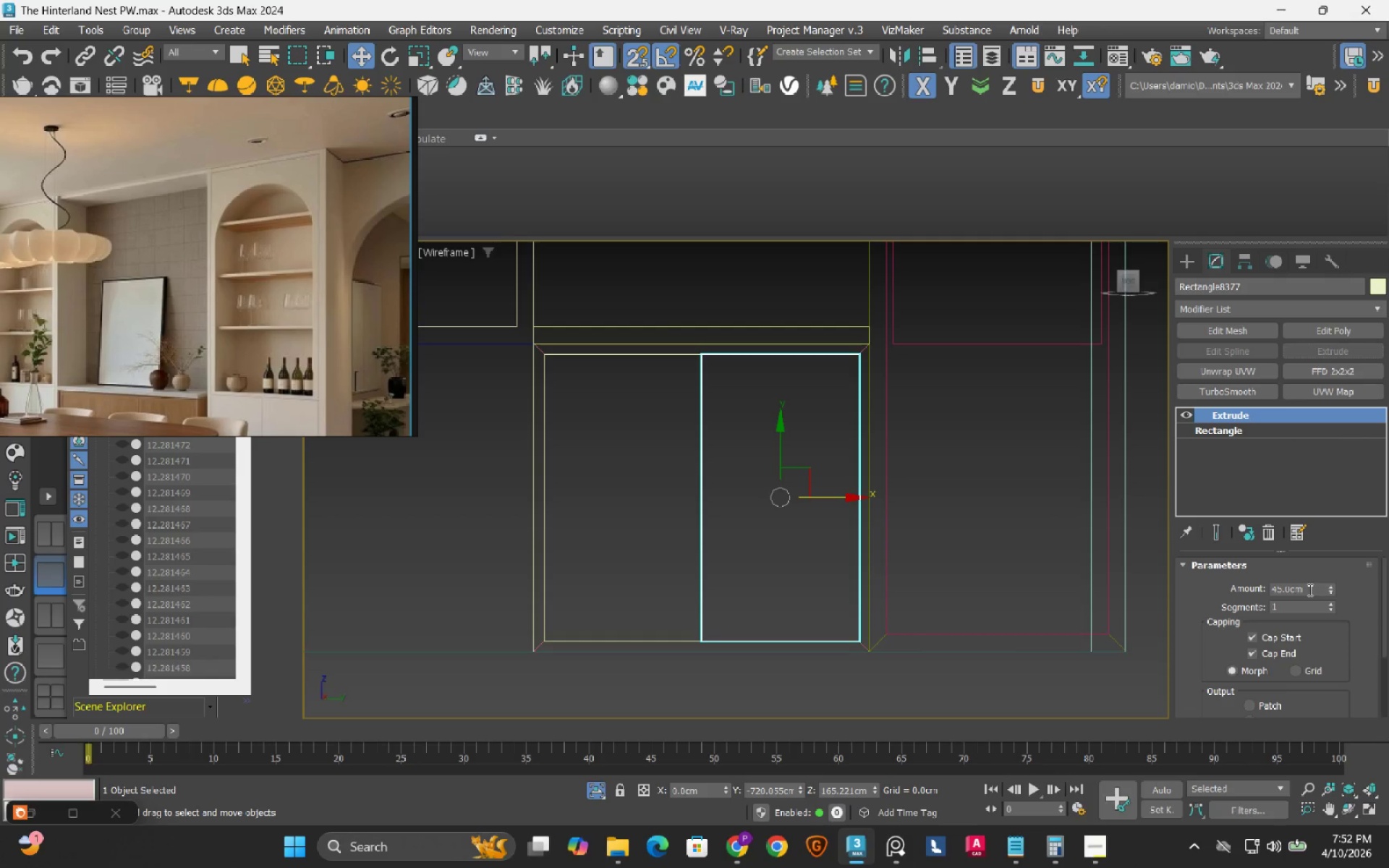 
double_click([1309, 590])
 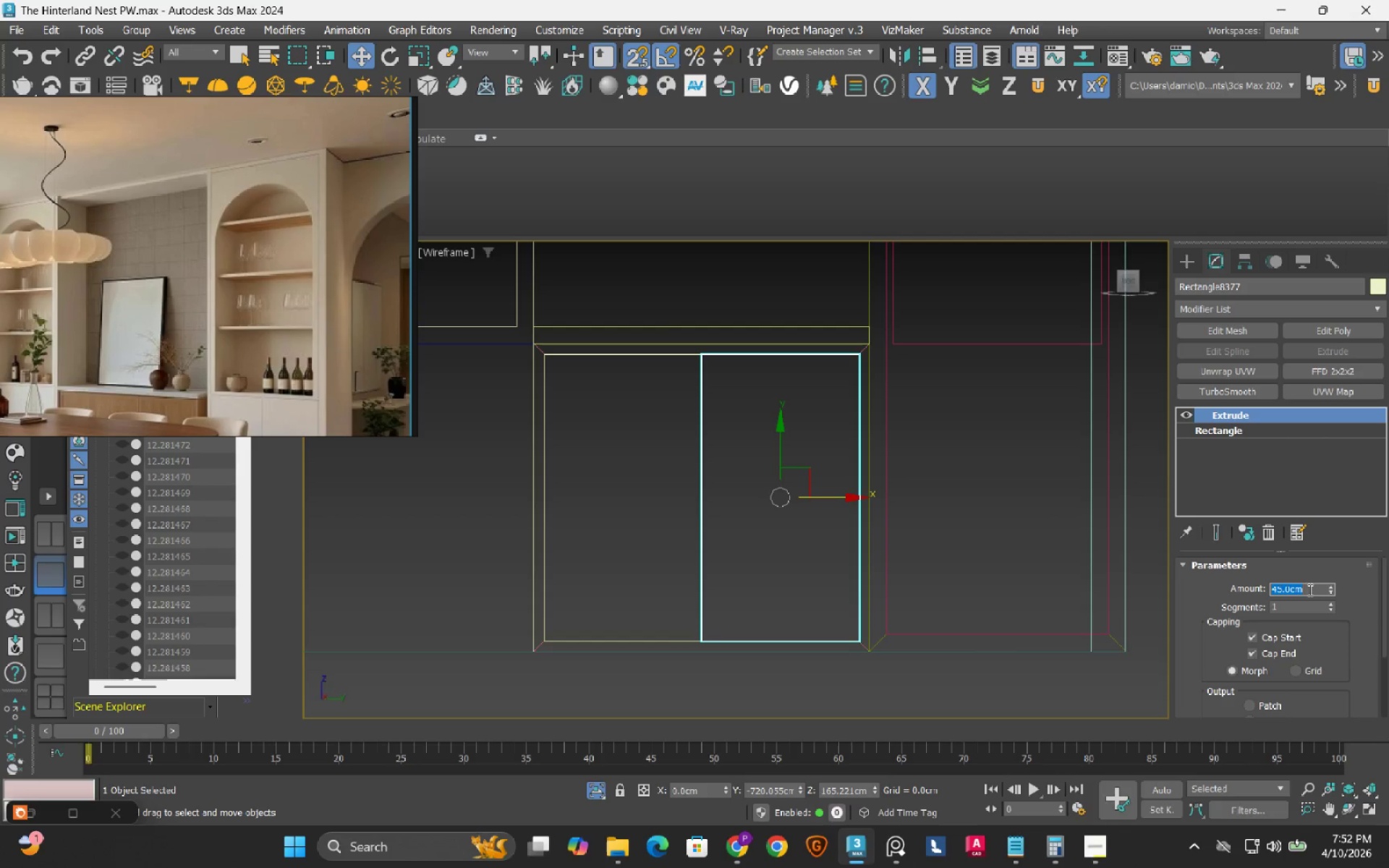 
key(Numpad5)
 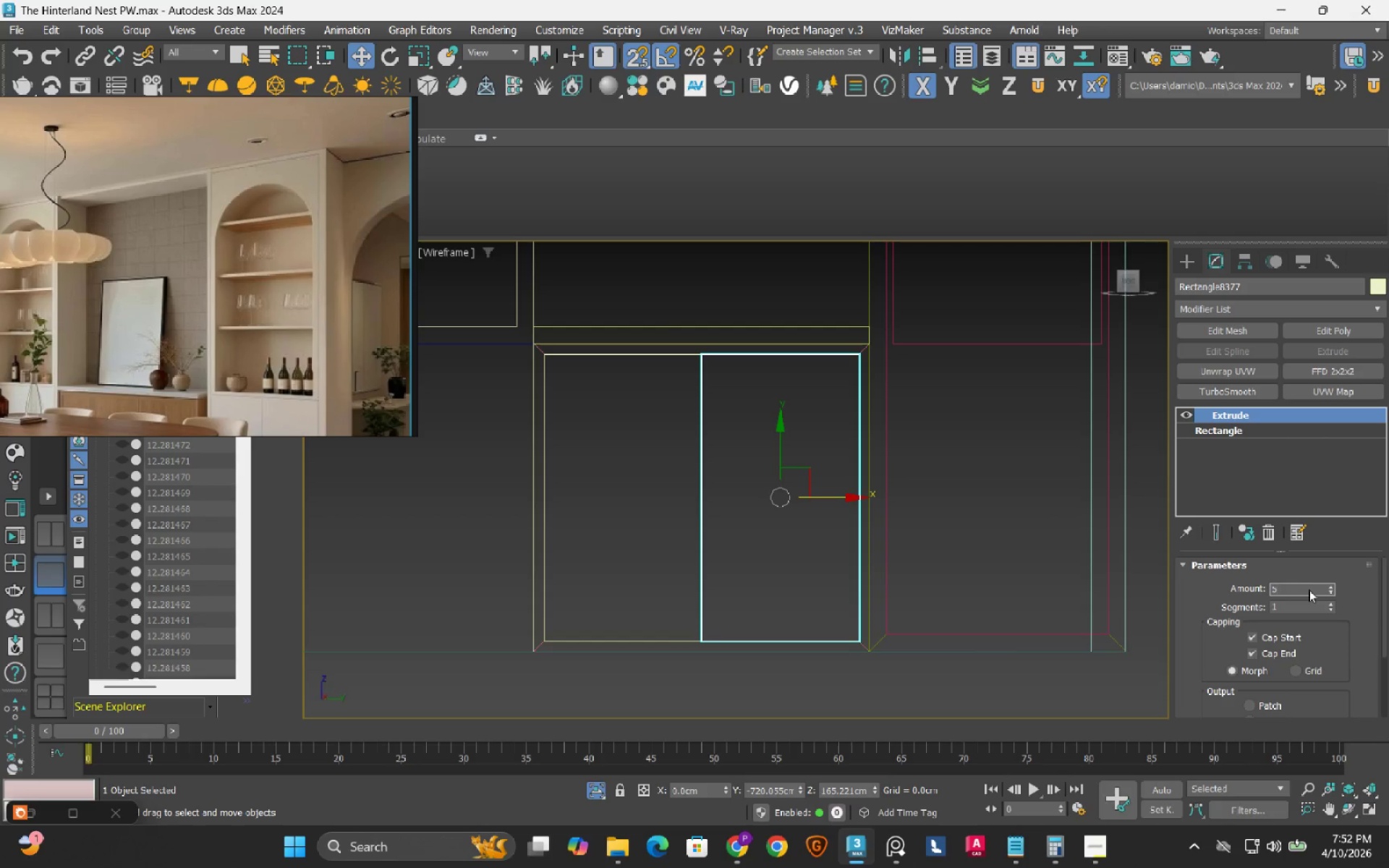 
key(Backspace)
 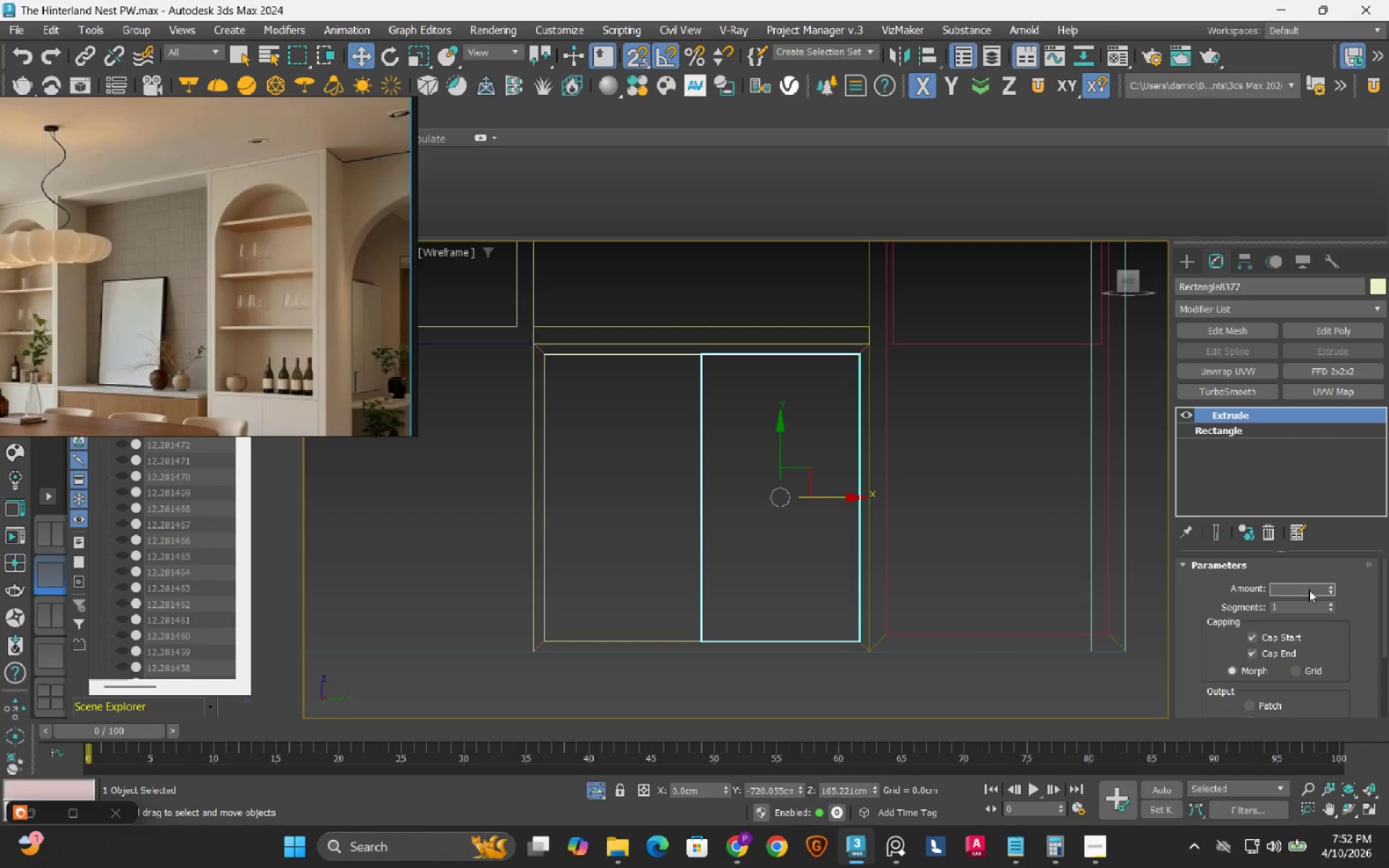 
key(Numpad2)
 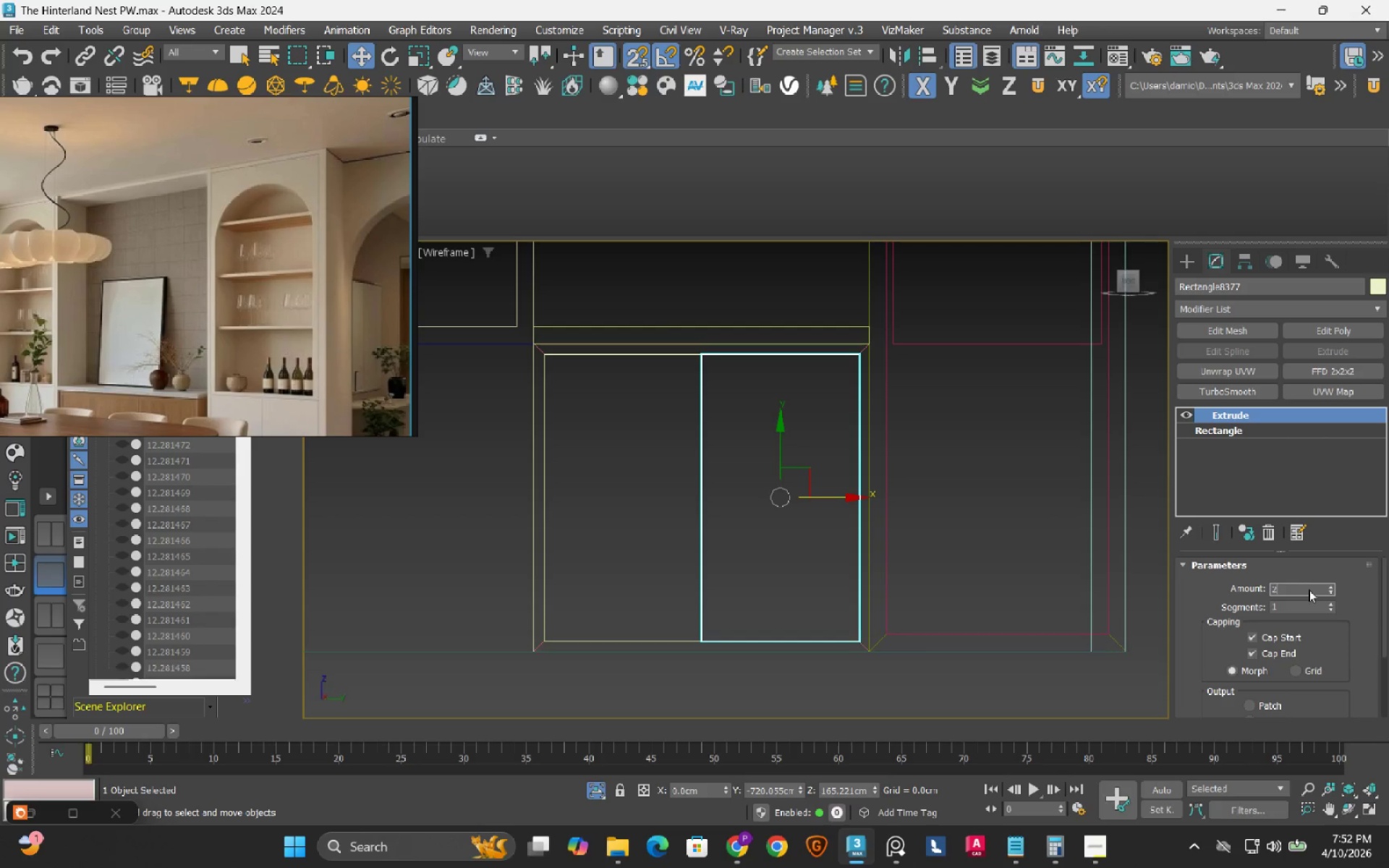 
key(NumpadEnter)
 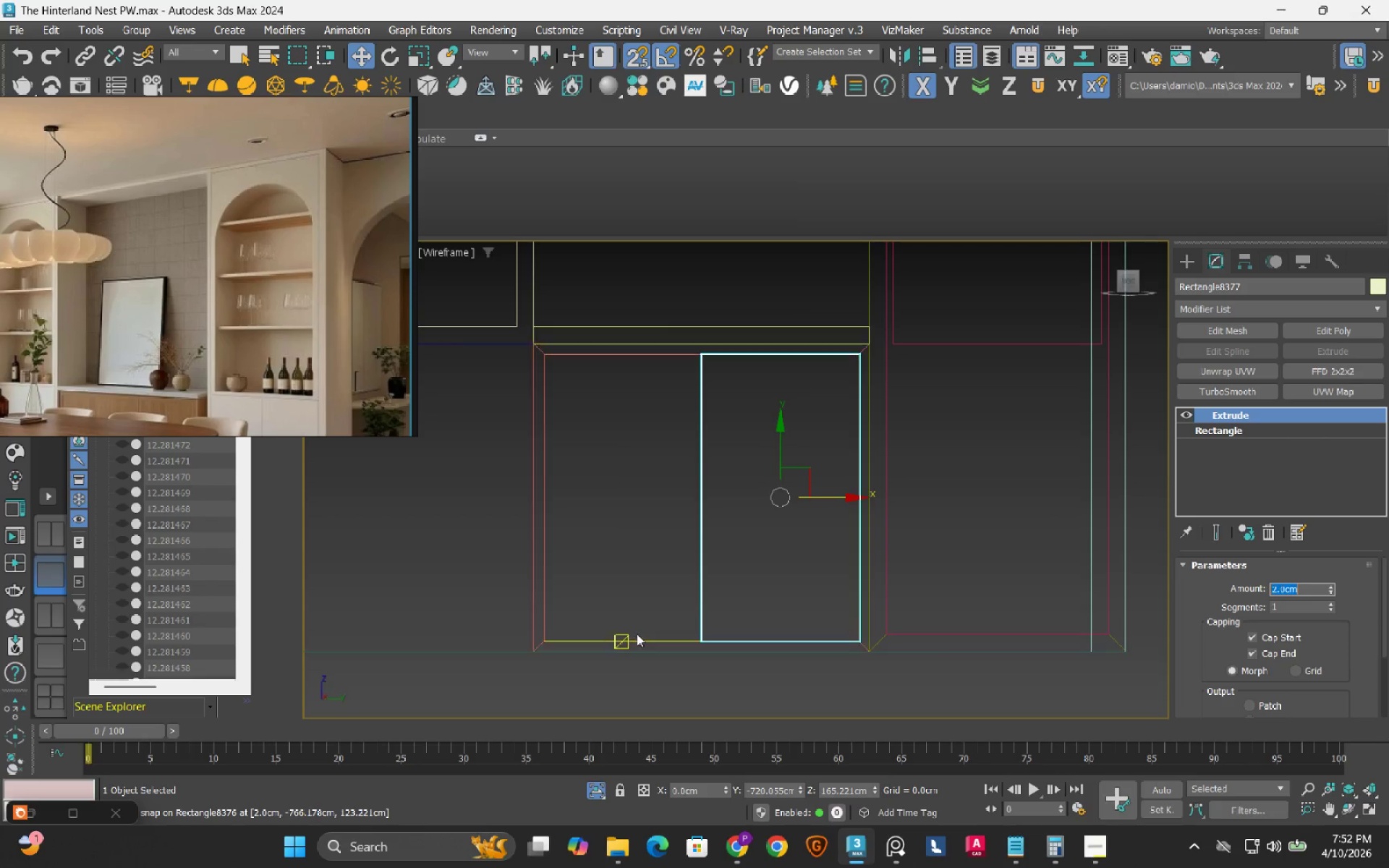 
key(S)
 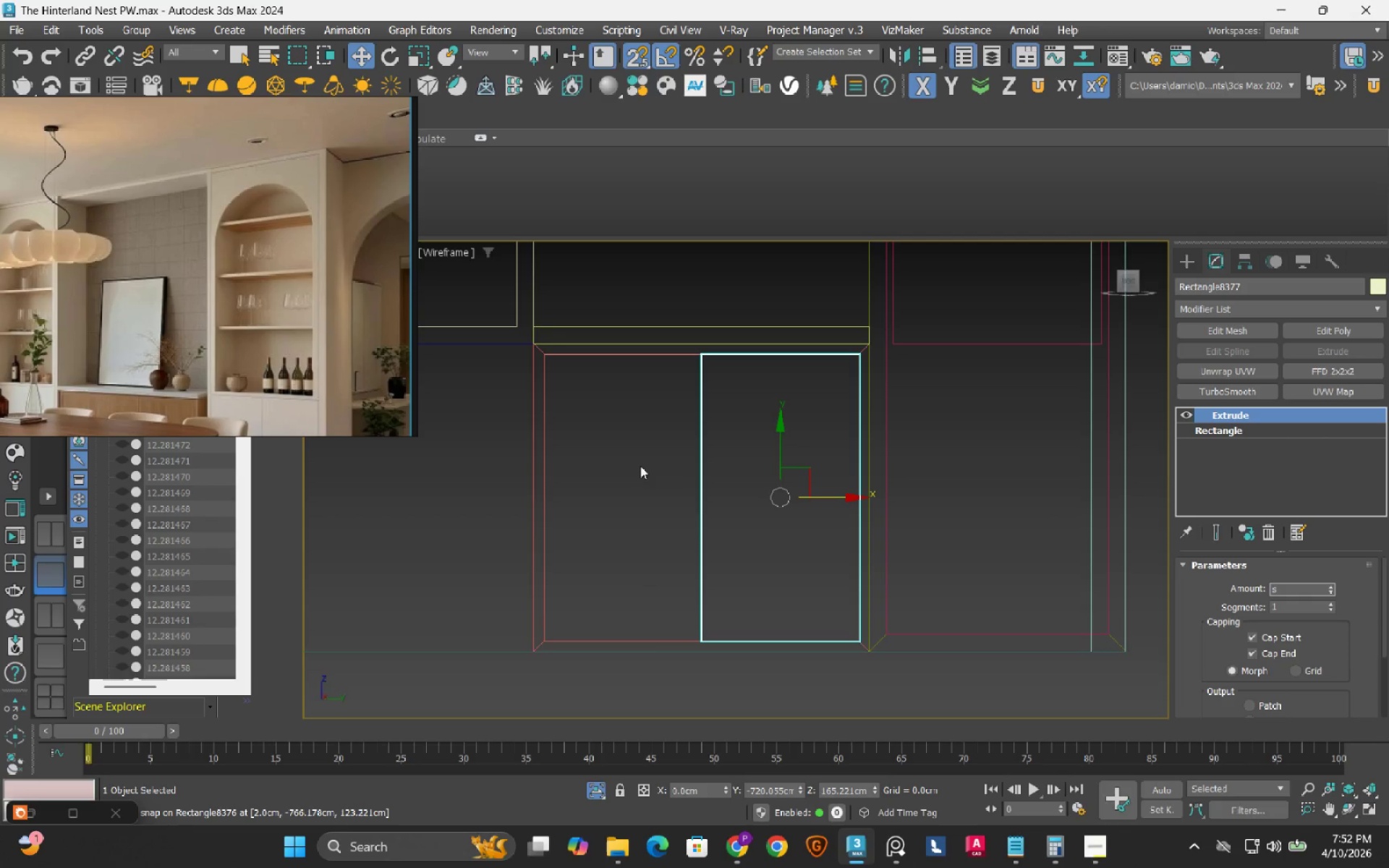 
hold_key(key=AltLeft, duration=0.66)
 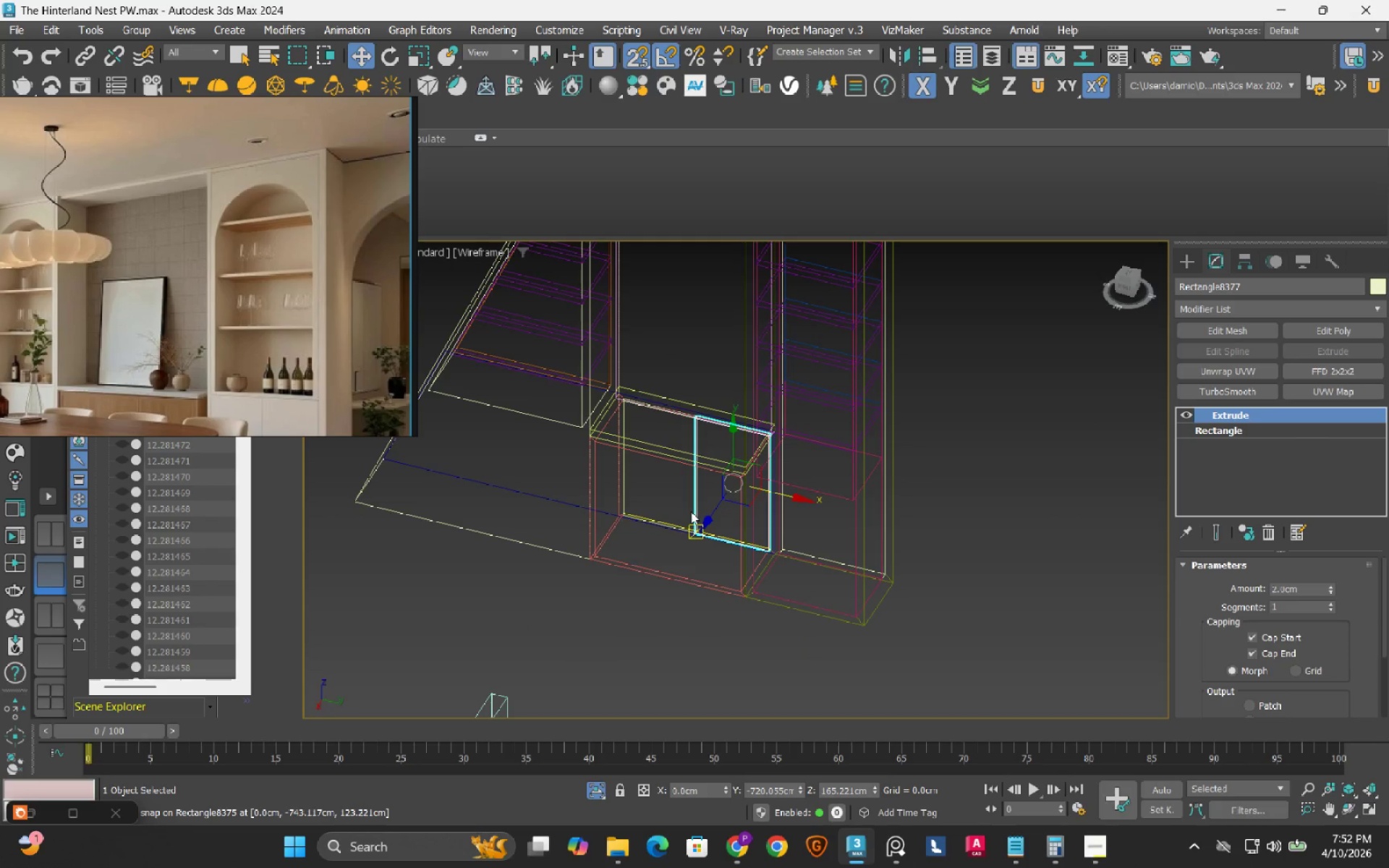 
scroll: coordinate [676, 471], scroll_direction: down, amount: 2.0
 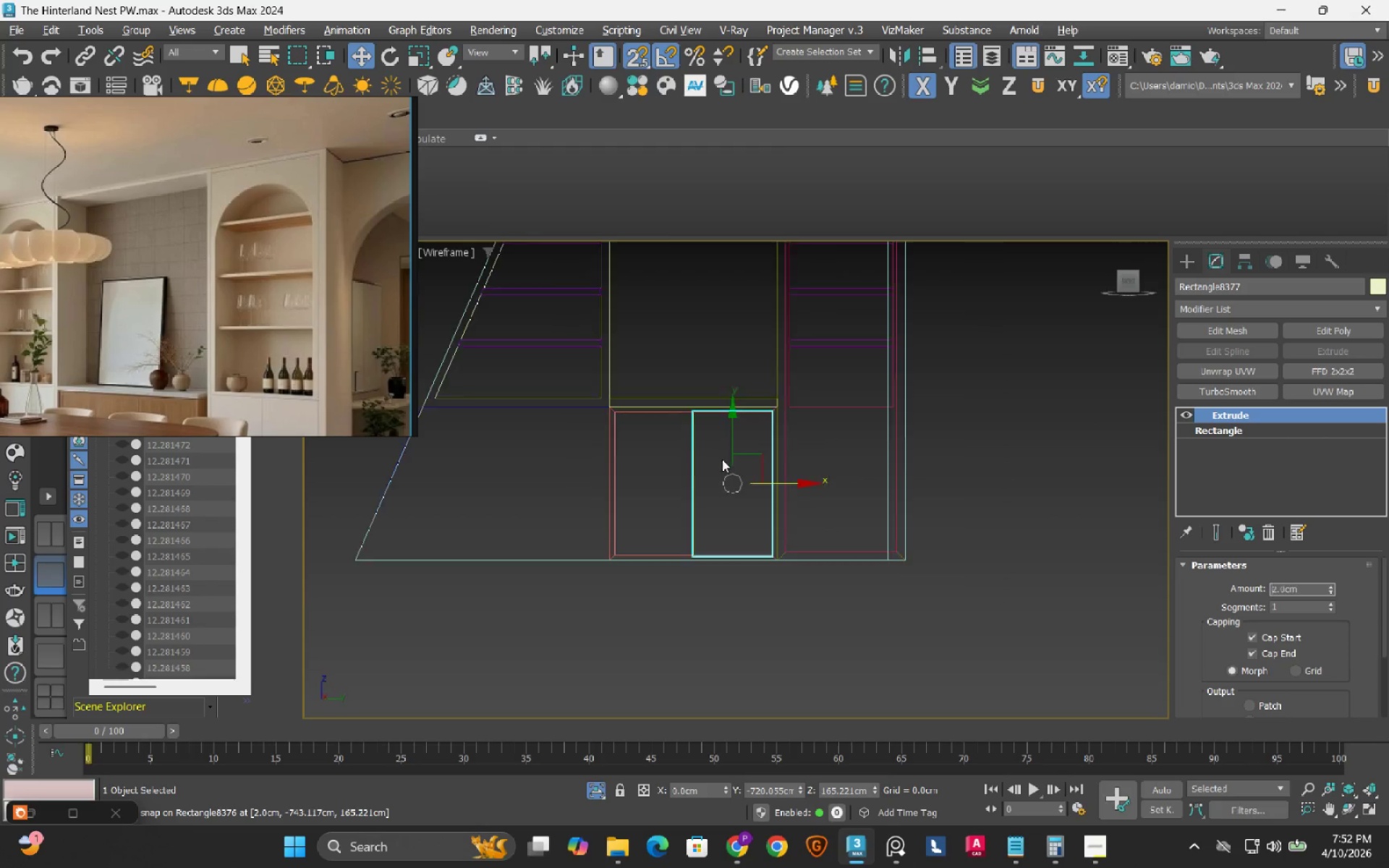 
hold_key(key=AltLeft, duration=6.52)
 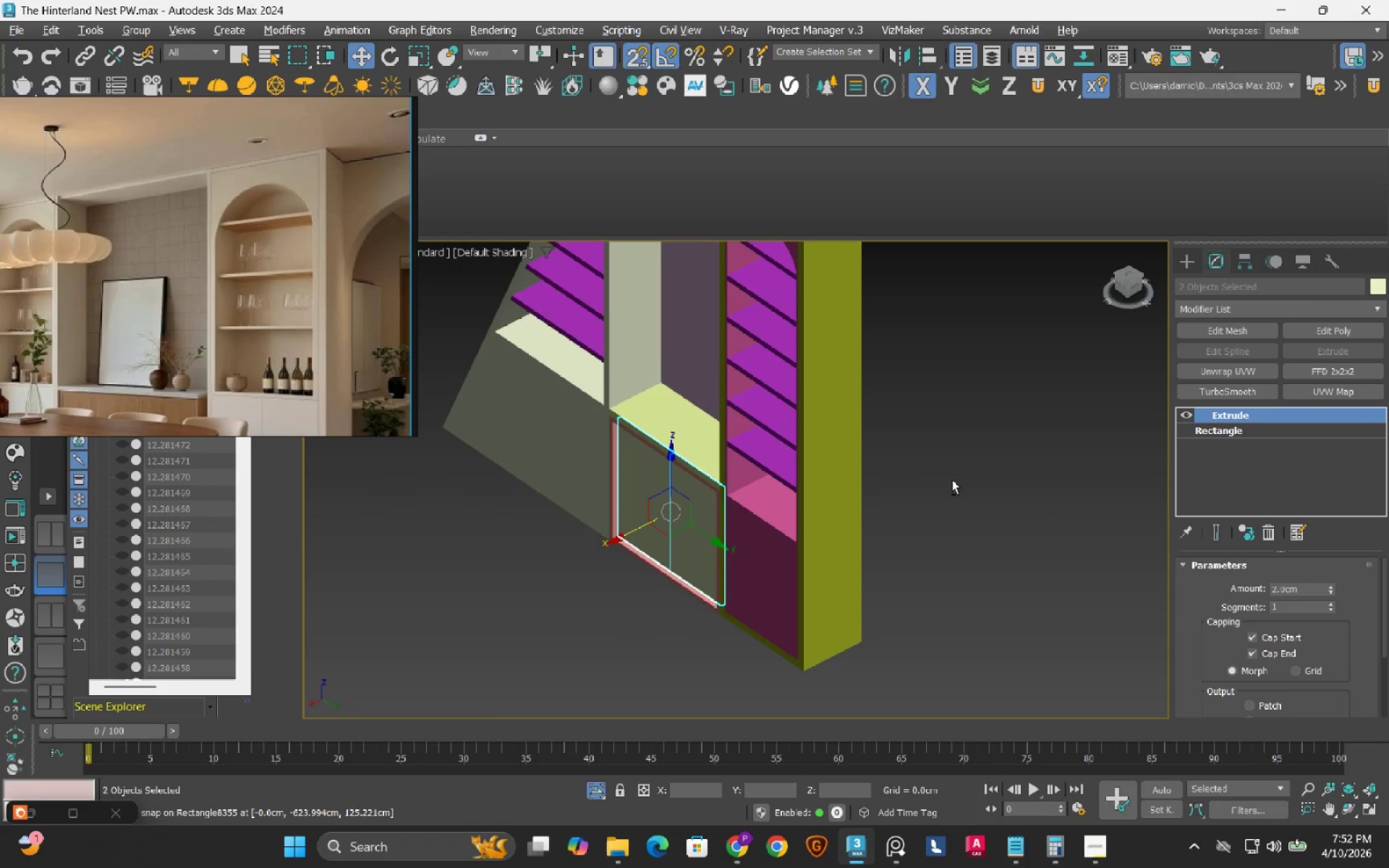 
key(F3)
 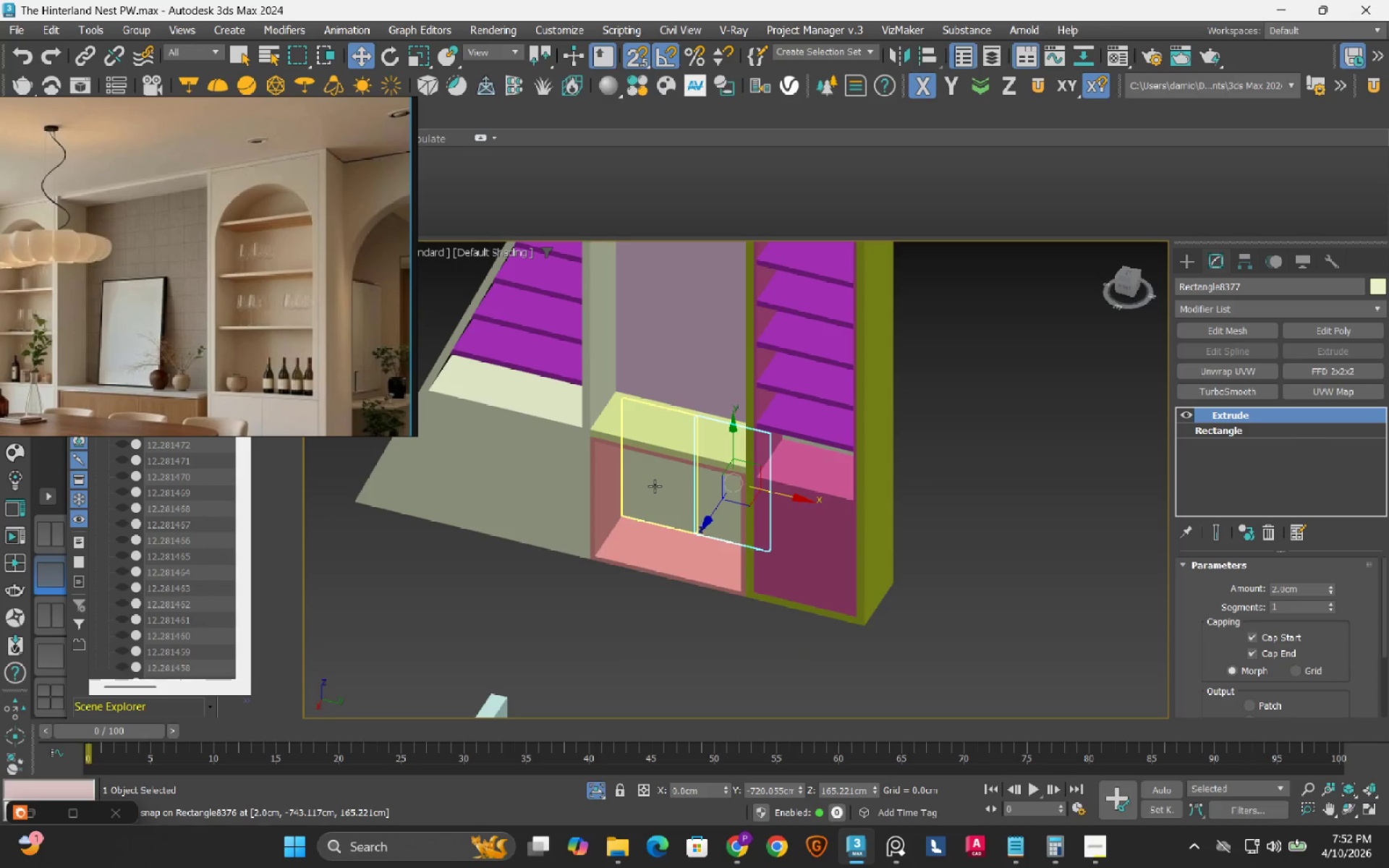 
hold_key(key=ControlLeft, duration=0.31)
left_click([655, 486])
 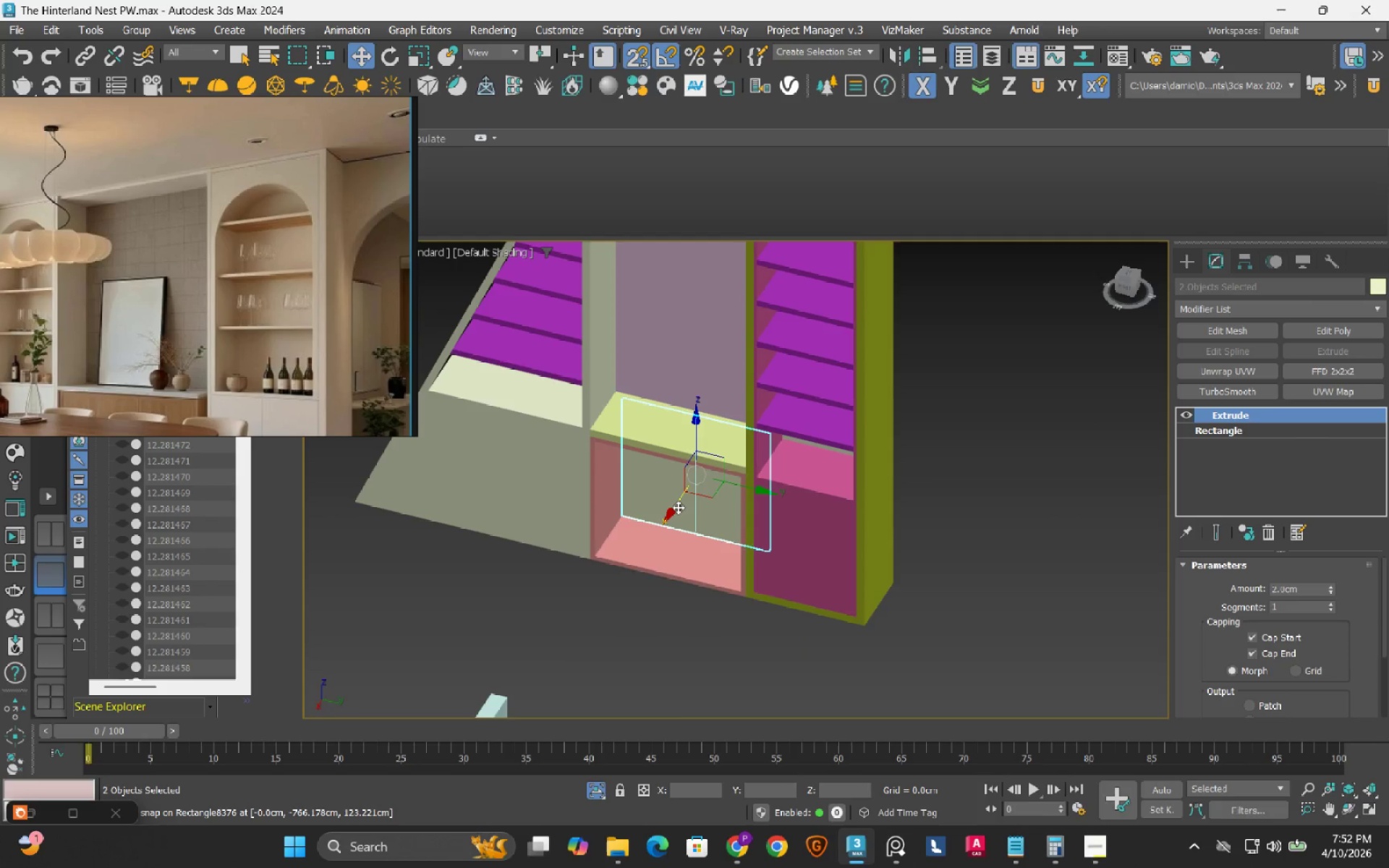 
left_click_drag(start_coordinate=[678, 507], to_coordinate=[636, 551])
 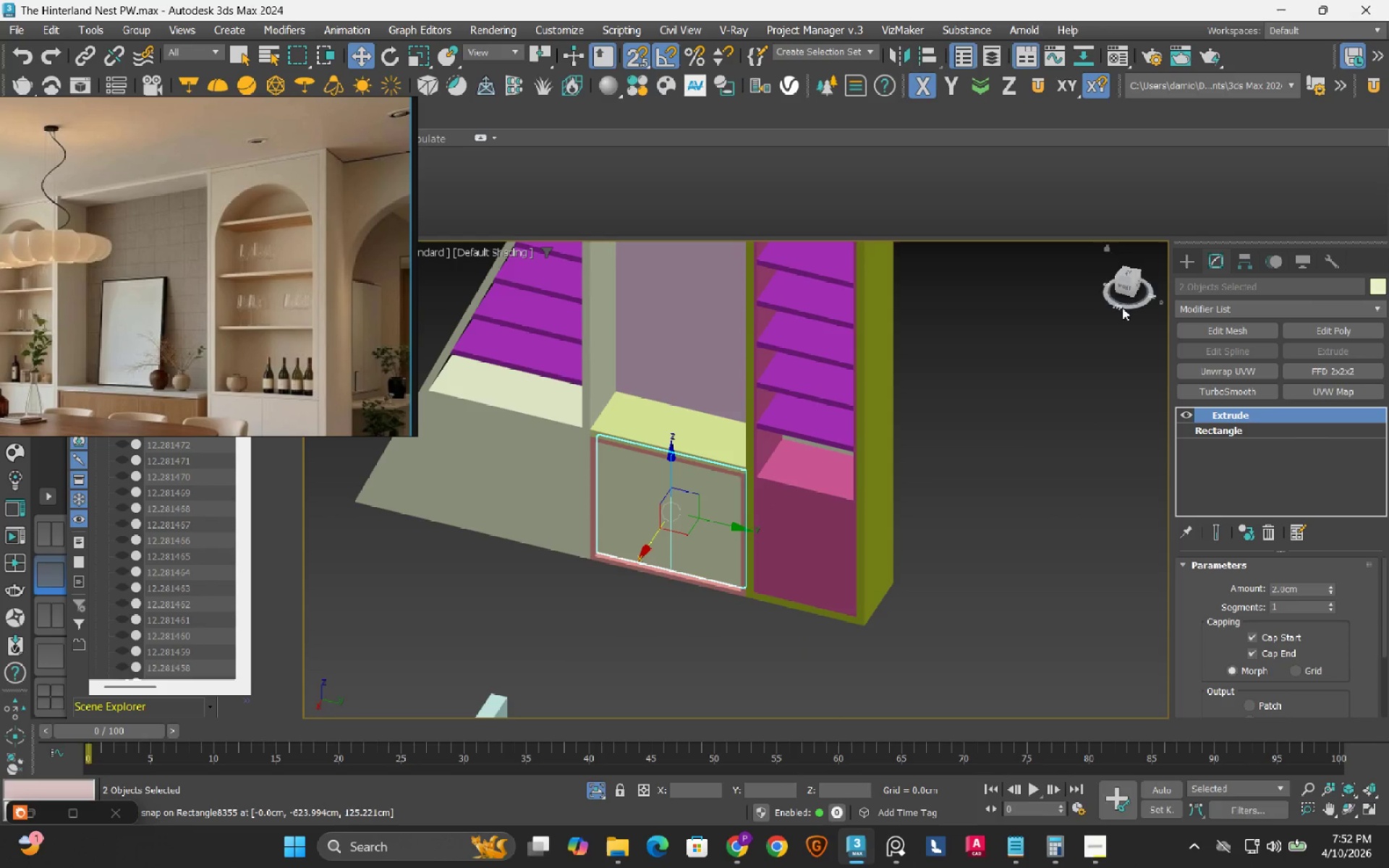 
hold_key(key=AltLeft, duration=0.53)
 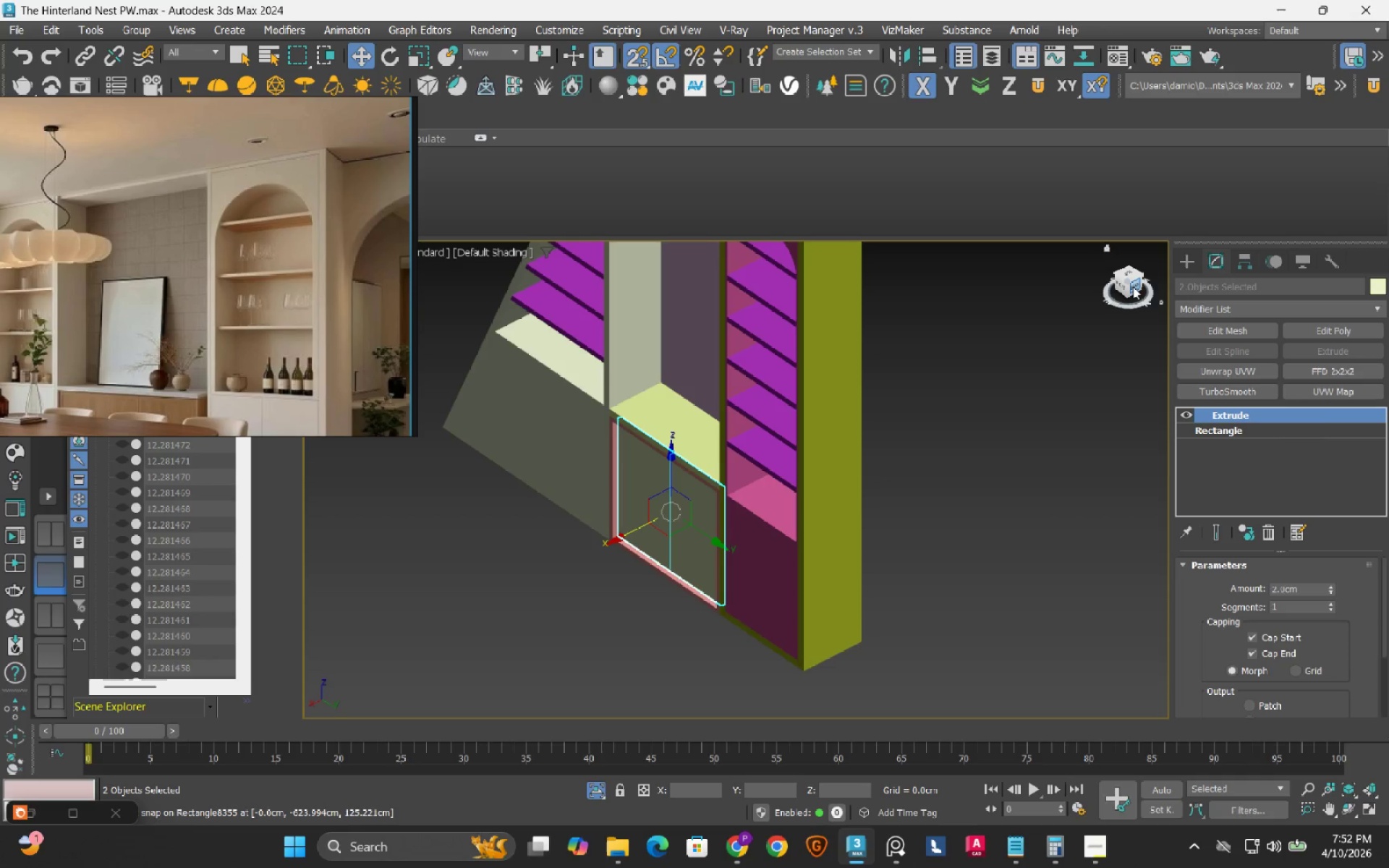 
left_click([1134, 284])
 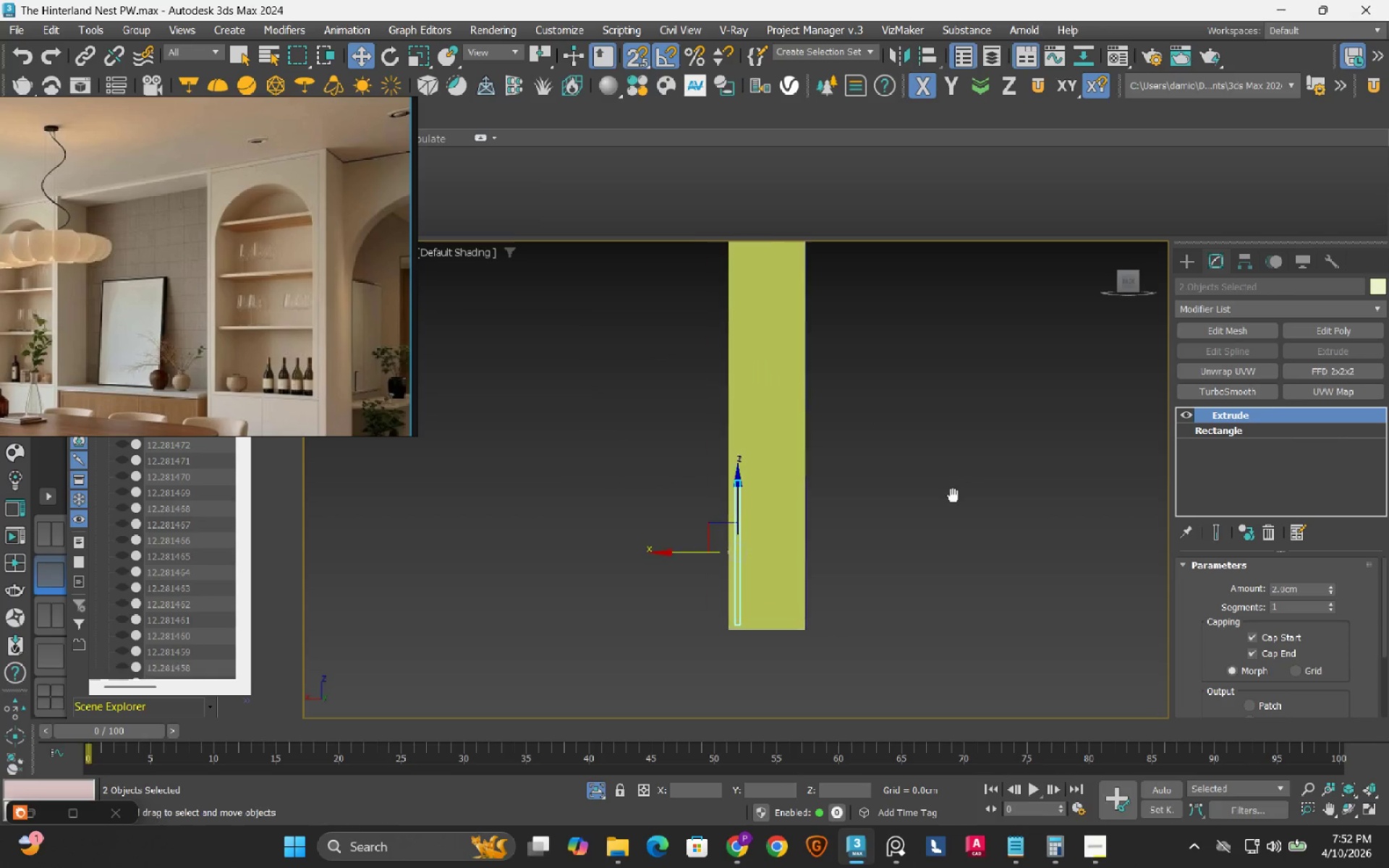 
key(F3)
 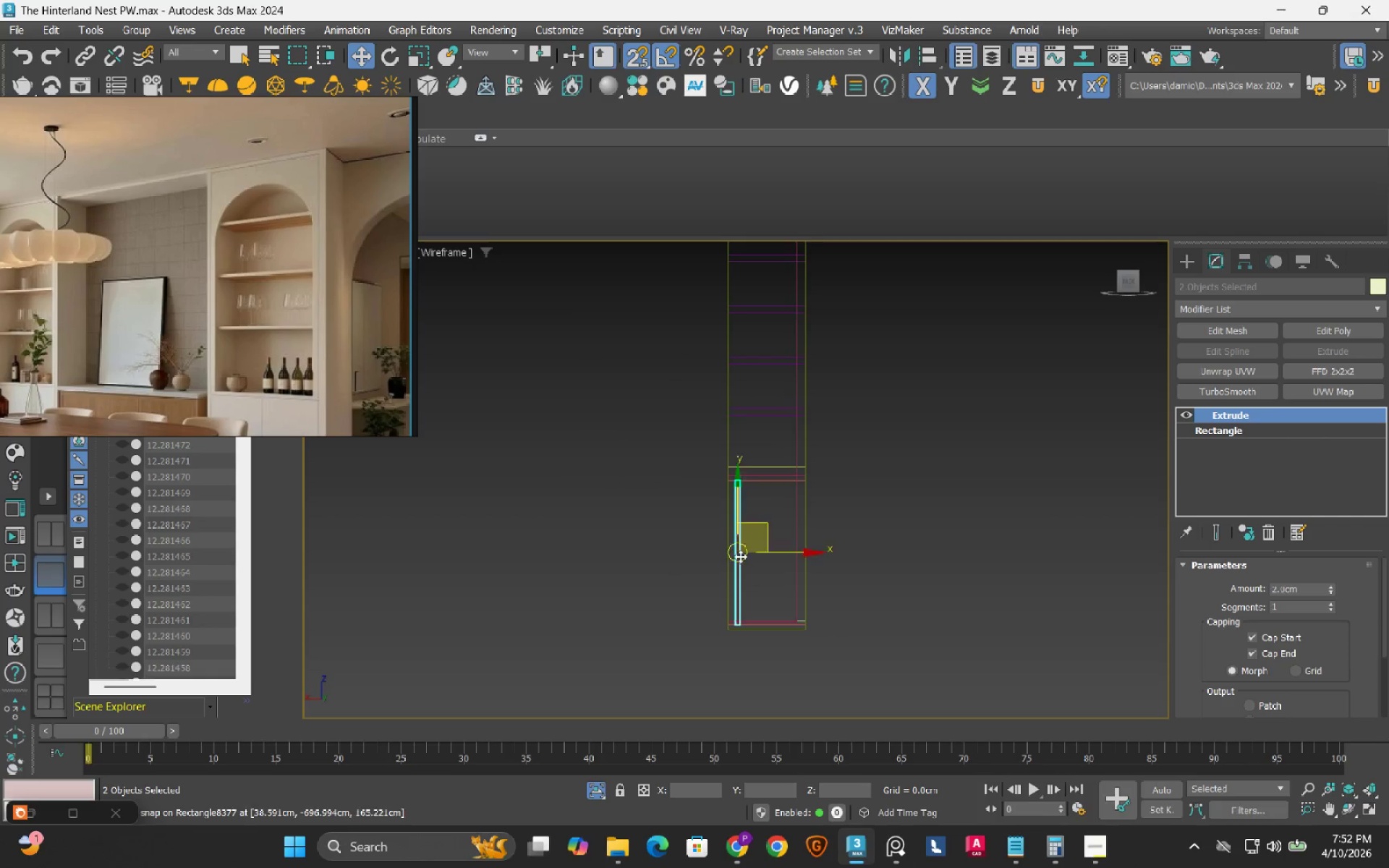 
scroll: coordinate [779, 551], scroll_direction: up, amount: 4.0
 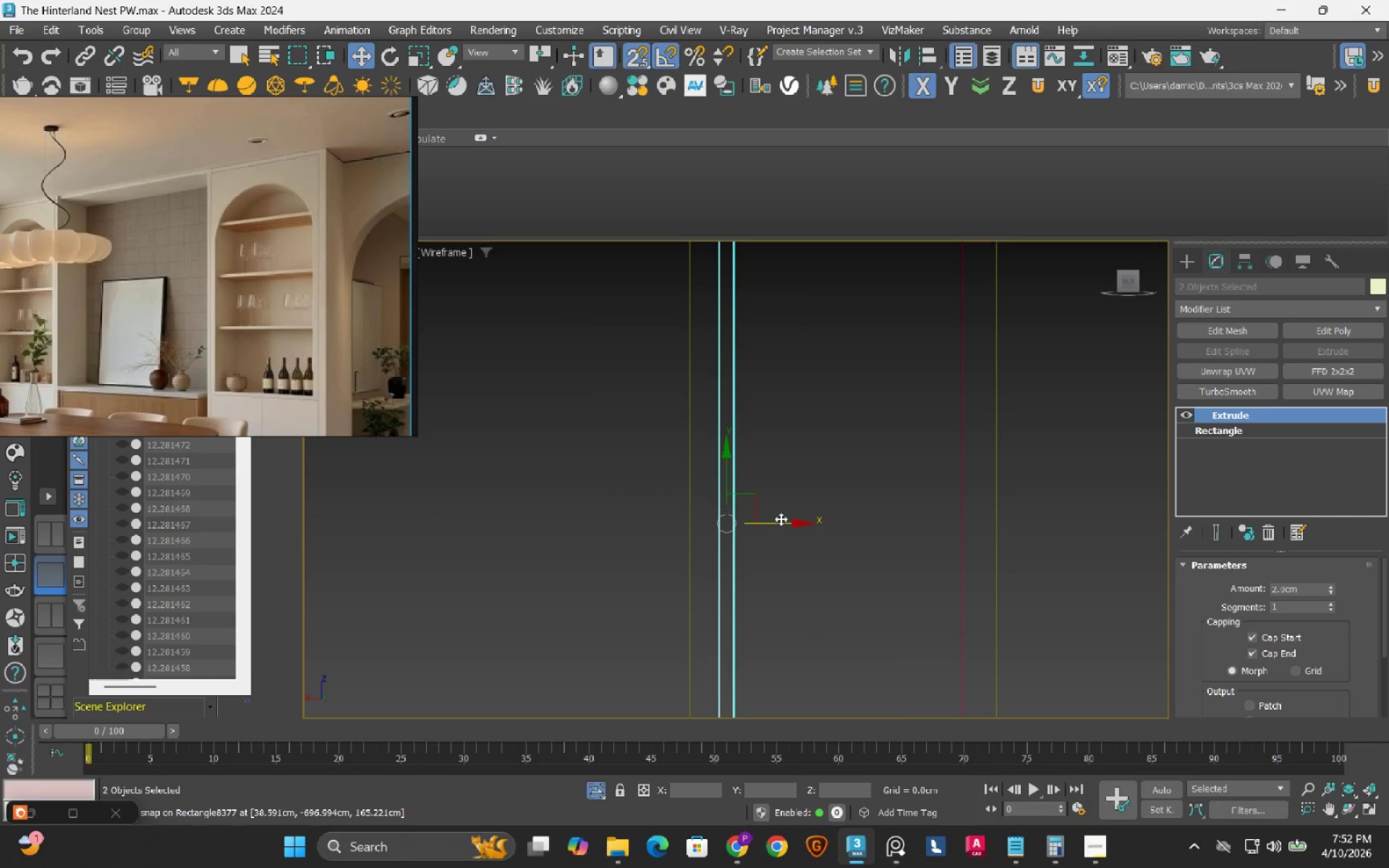 
left_click([778, 527])
 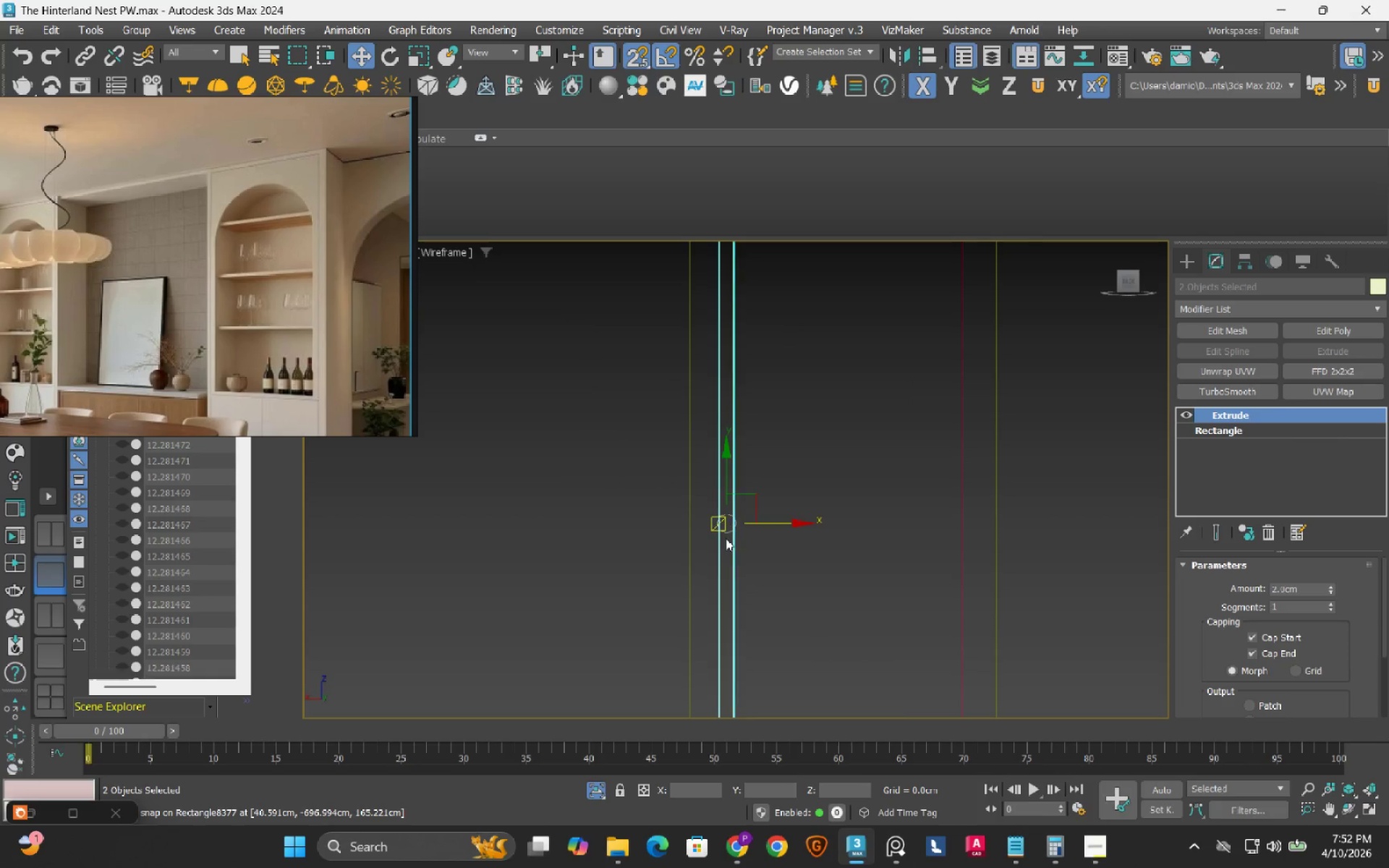 
scroll: coordinate [726, 538], scroll_direction: up, amount: 1.0
 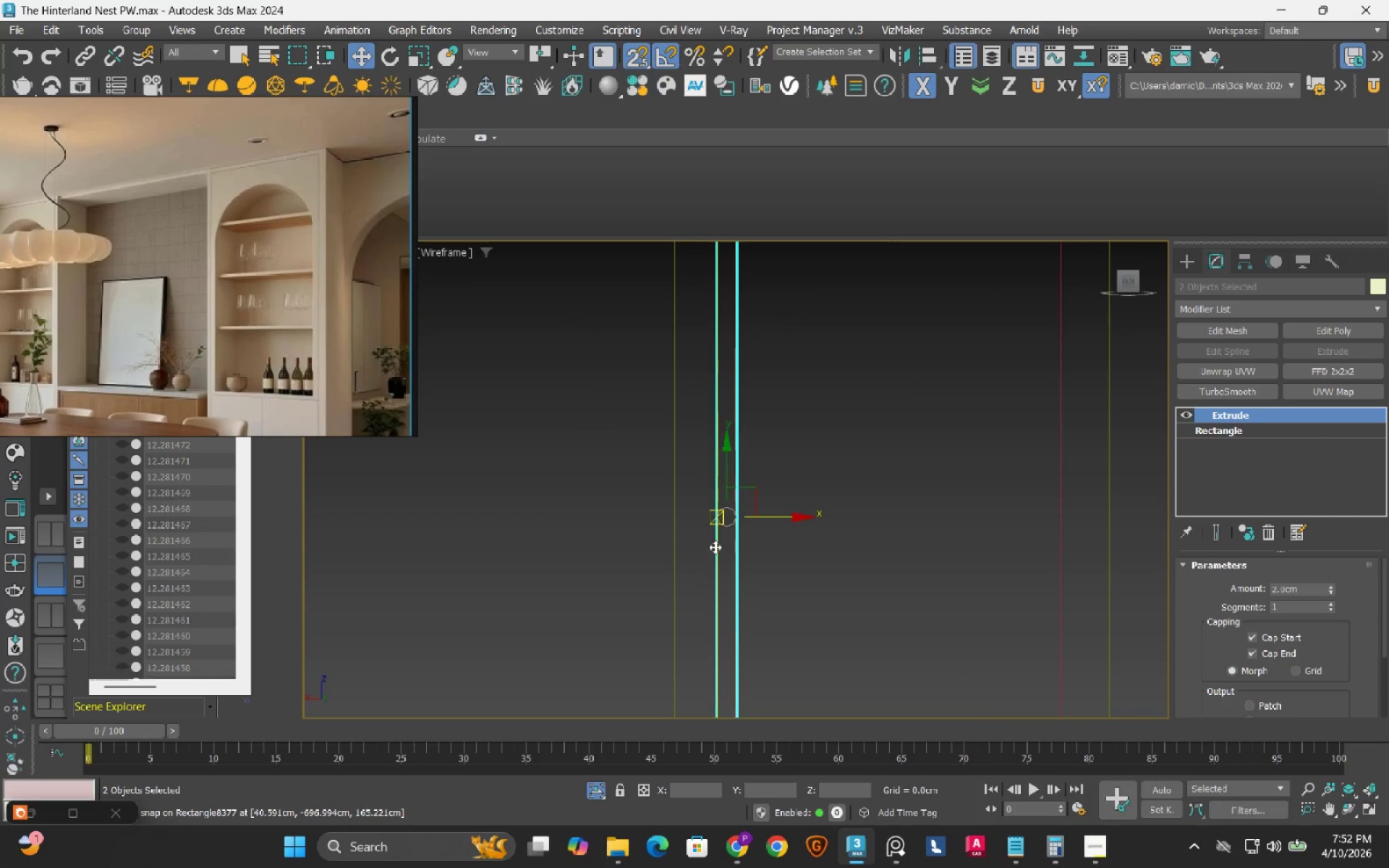 
left_click_drag(start_coordinate=[715, 547], to_coordinate=[689, 554])
 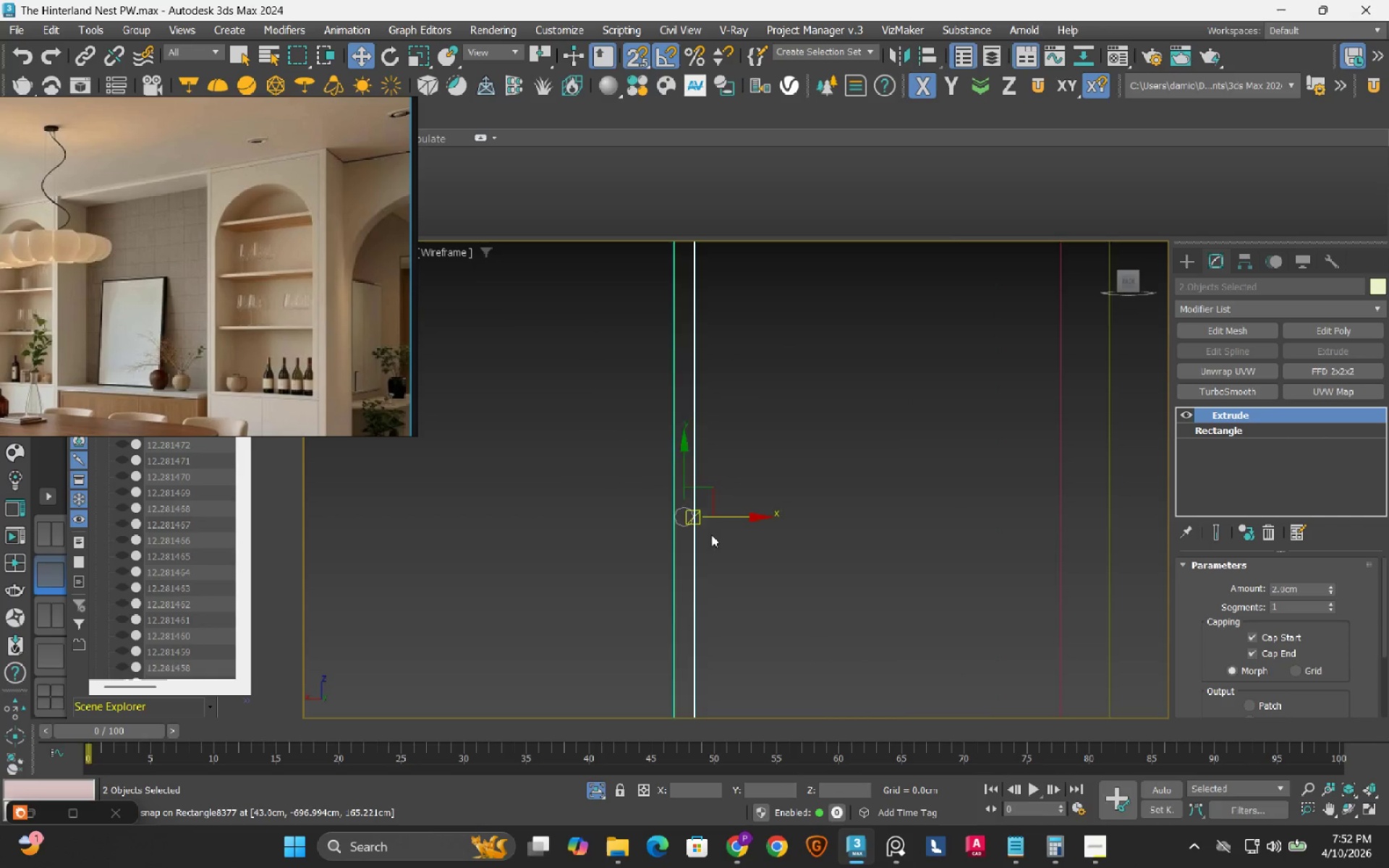 
key(S)
 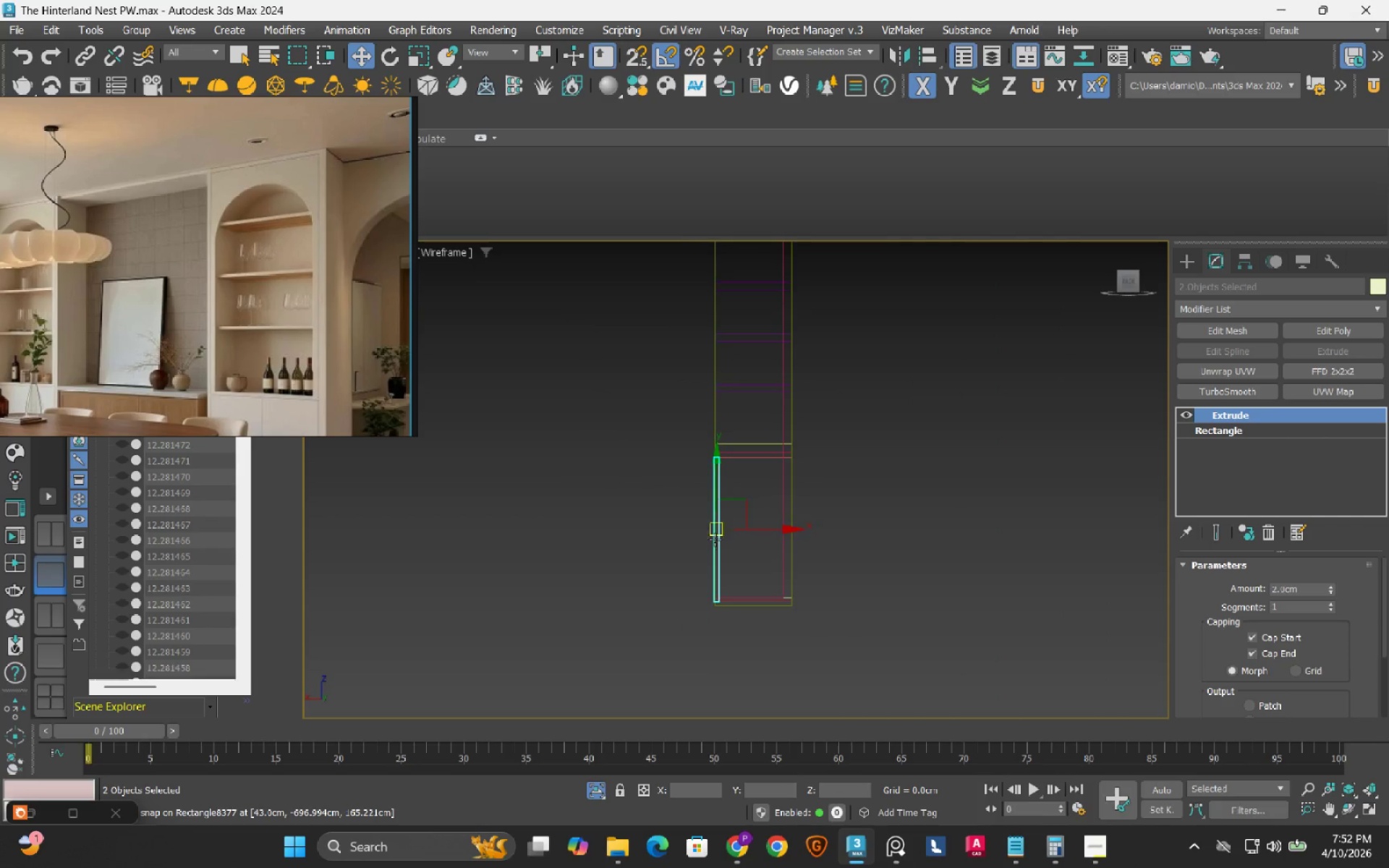 
scroll: coordinate [725, 532], scroll_direction: down, amount: 3.0
 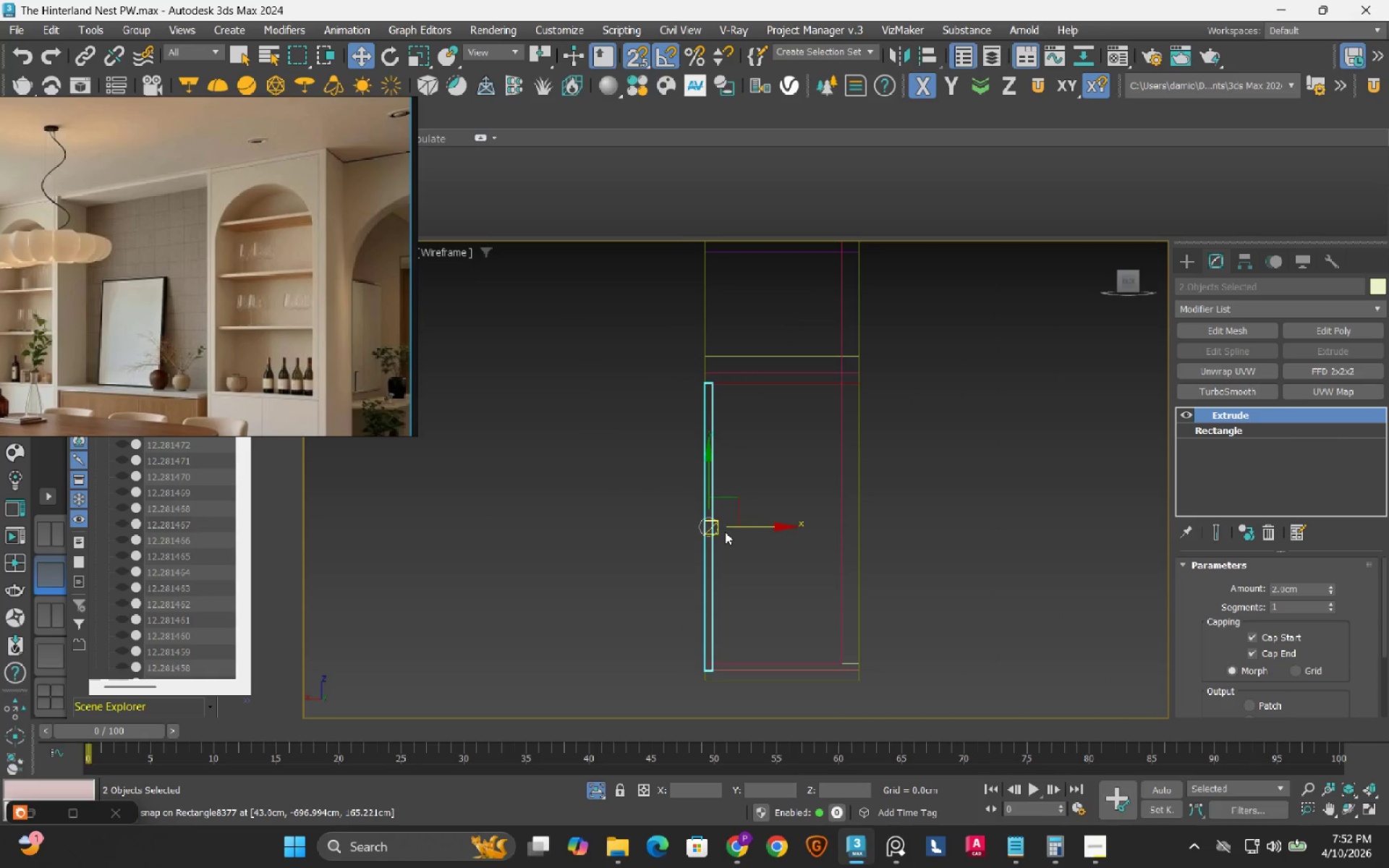 
hold_key(key=AltLeft, duration=1.5)
 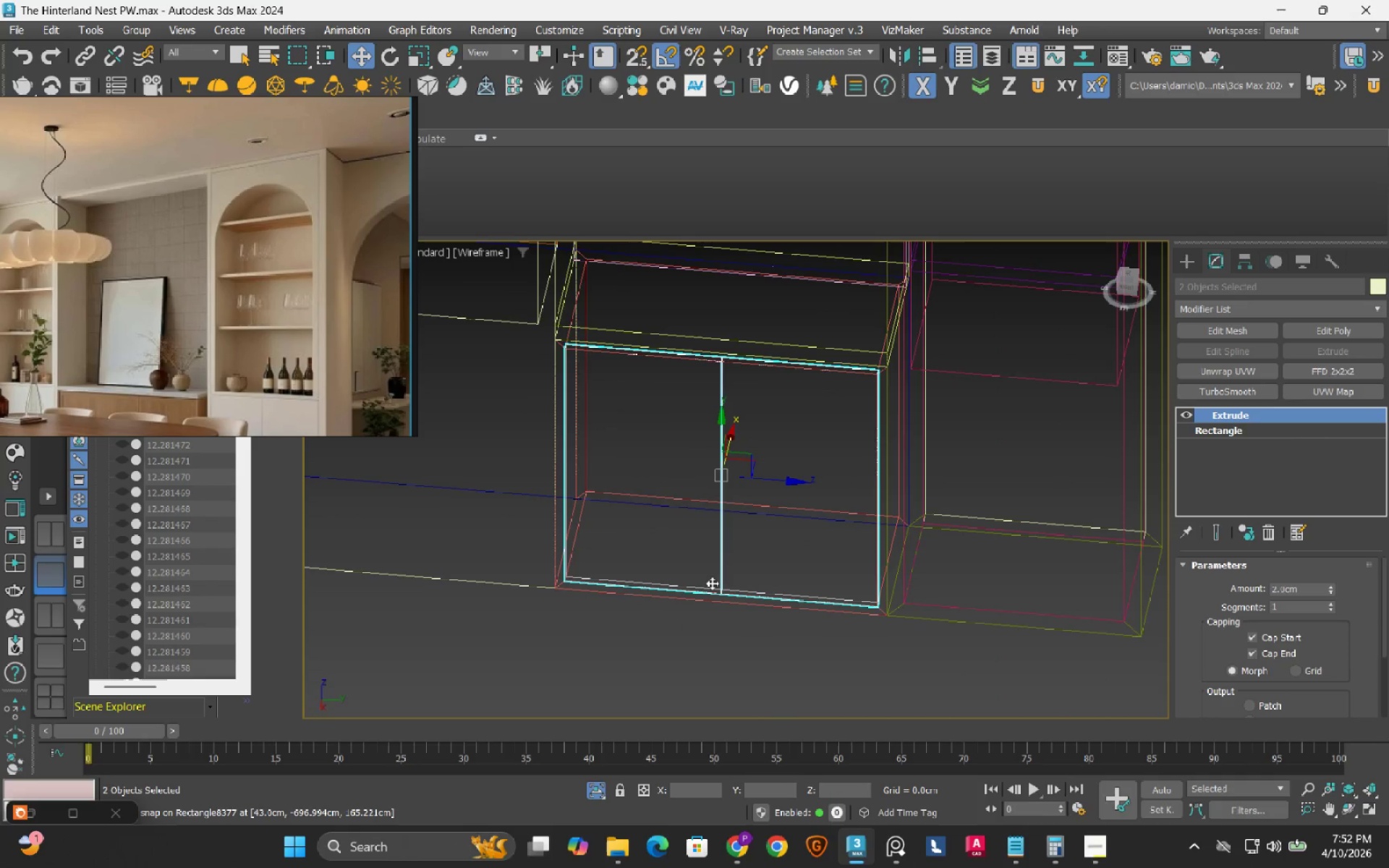 
key(Alt+AltLeft)
 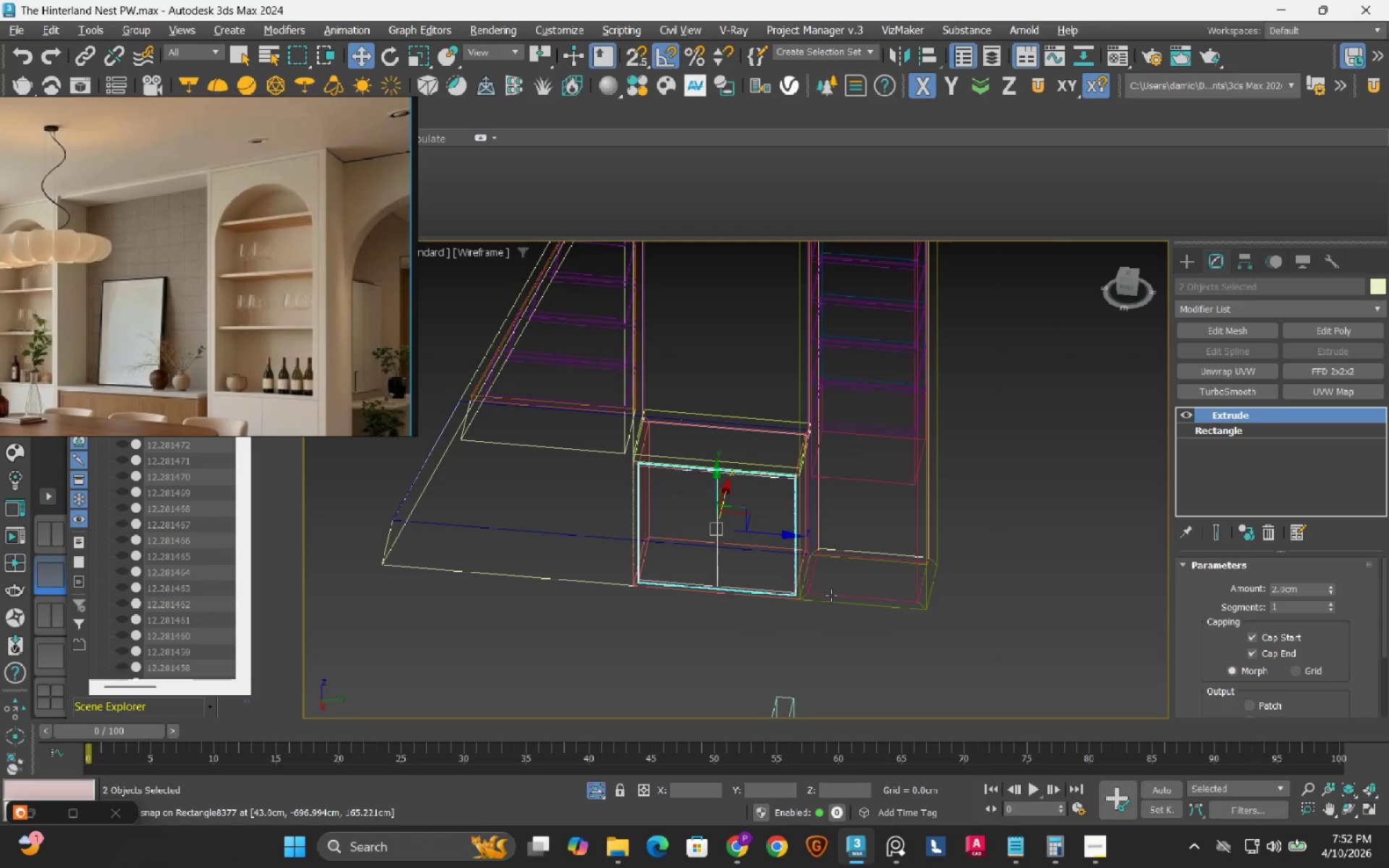 
key(Alt+AltLeft)
 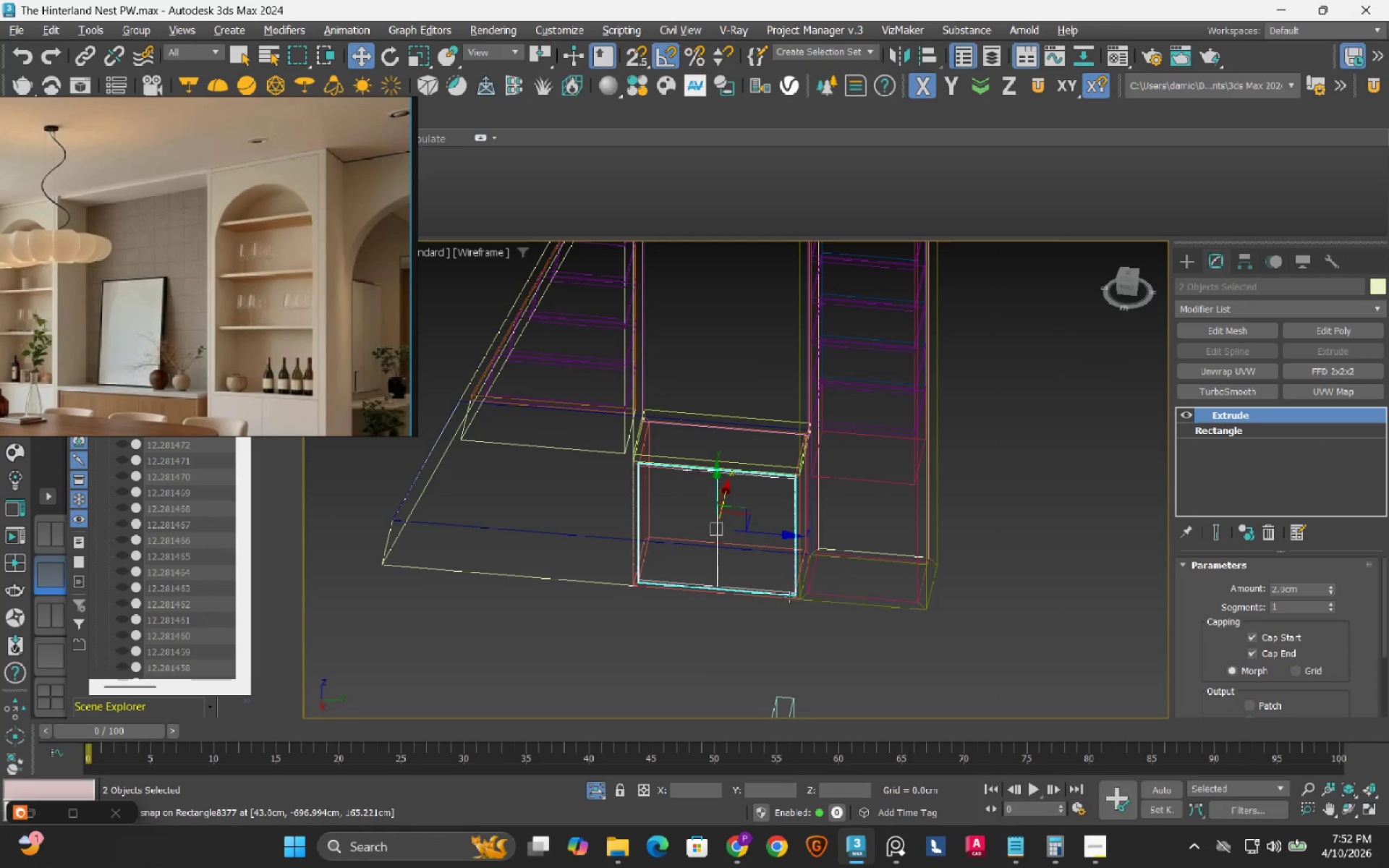 
key(Alt+AltLeft)
 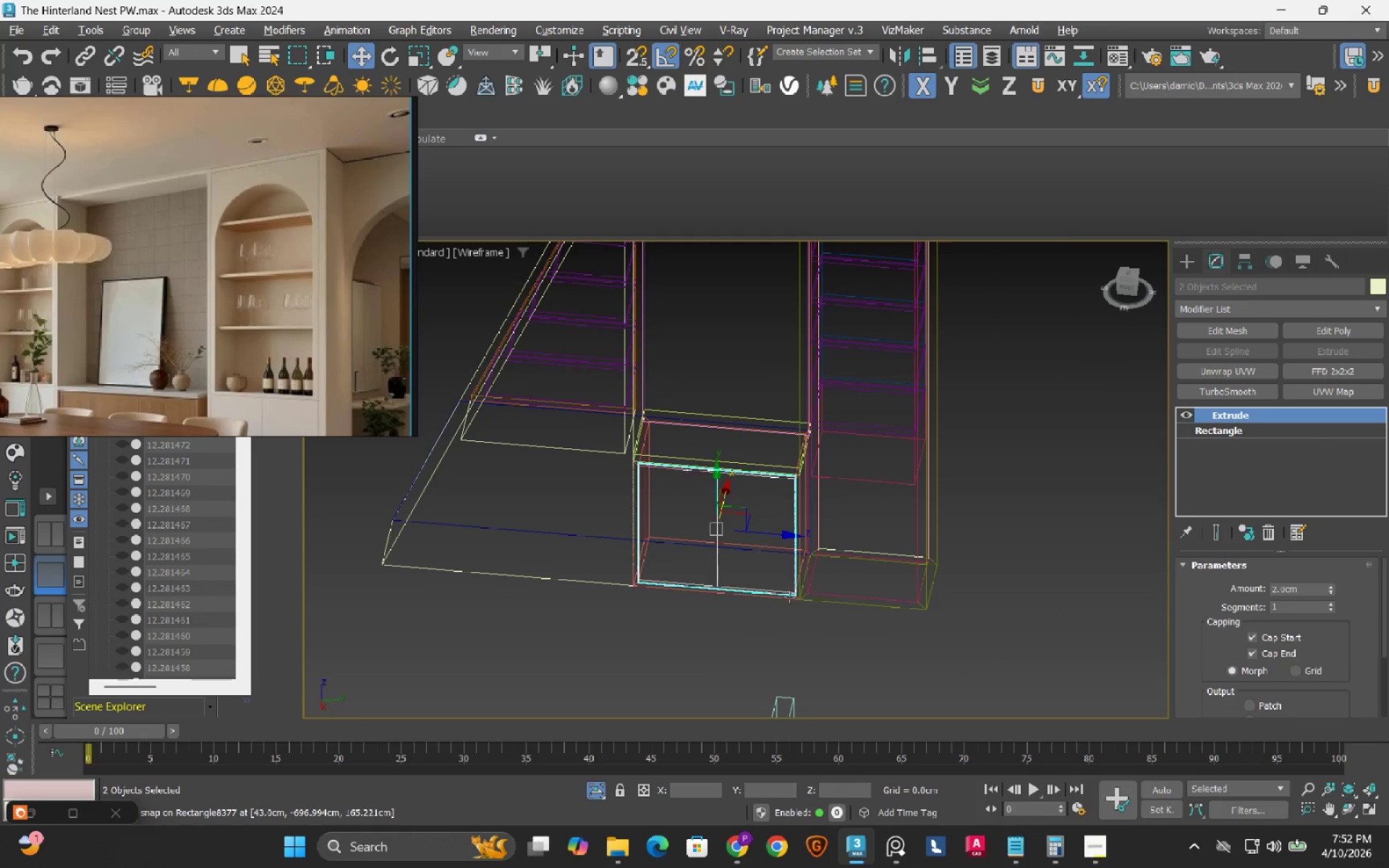 
key(Alt+AltLeft)
 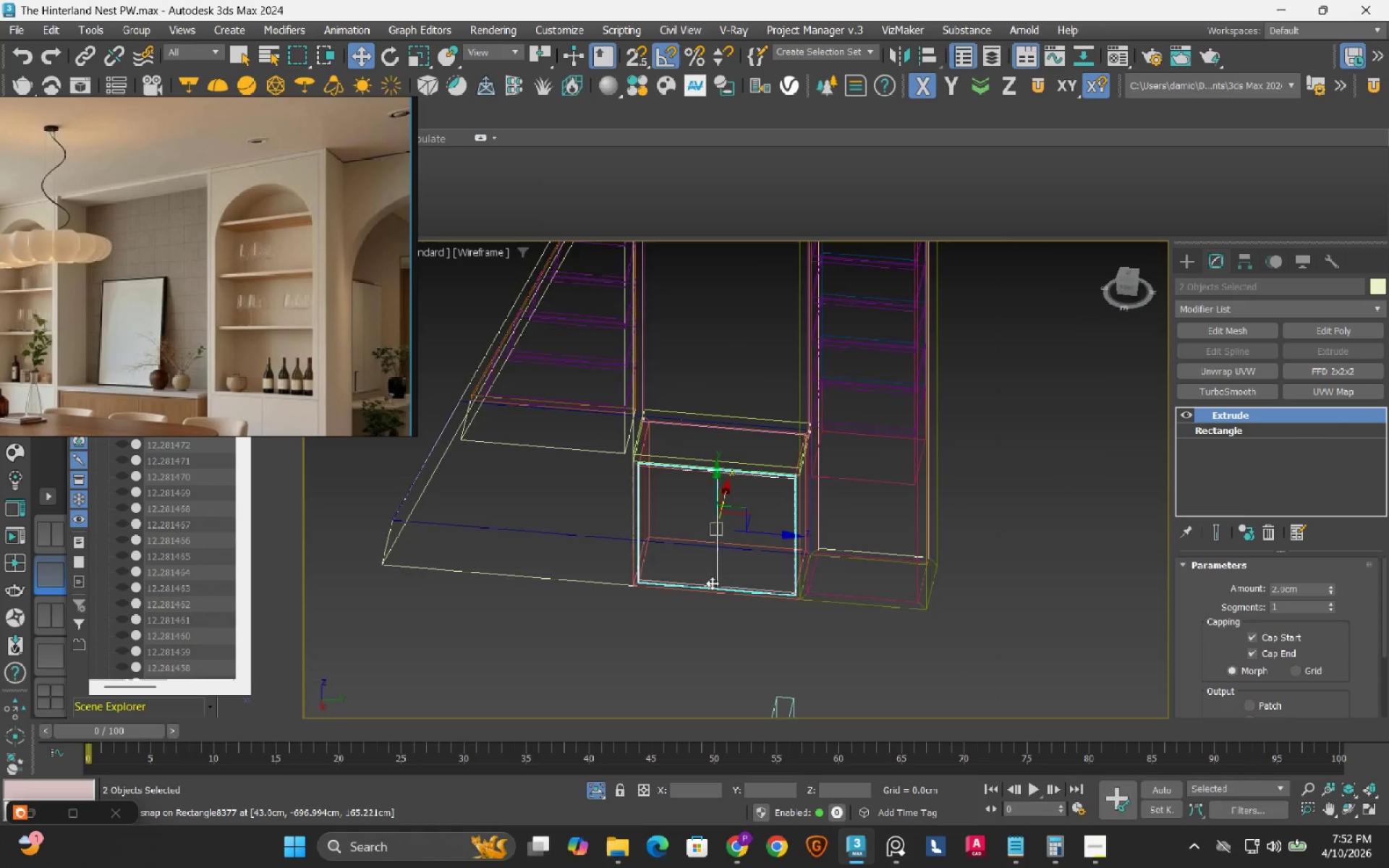 
scroll: coordinate [712, 583], scroll_direction: up, amount: 2.0
 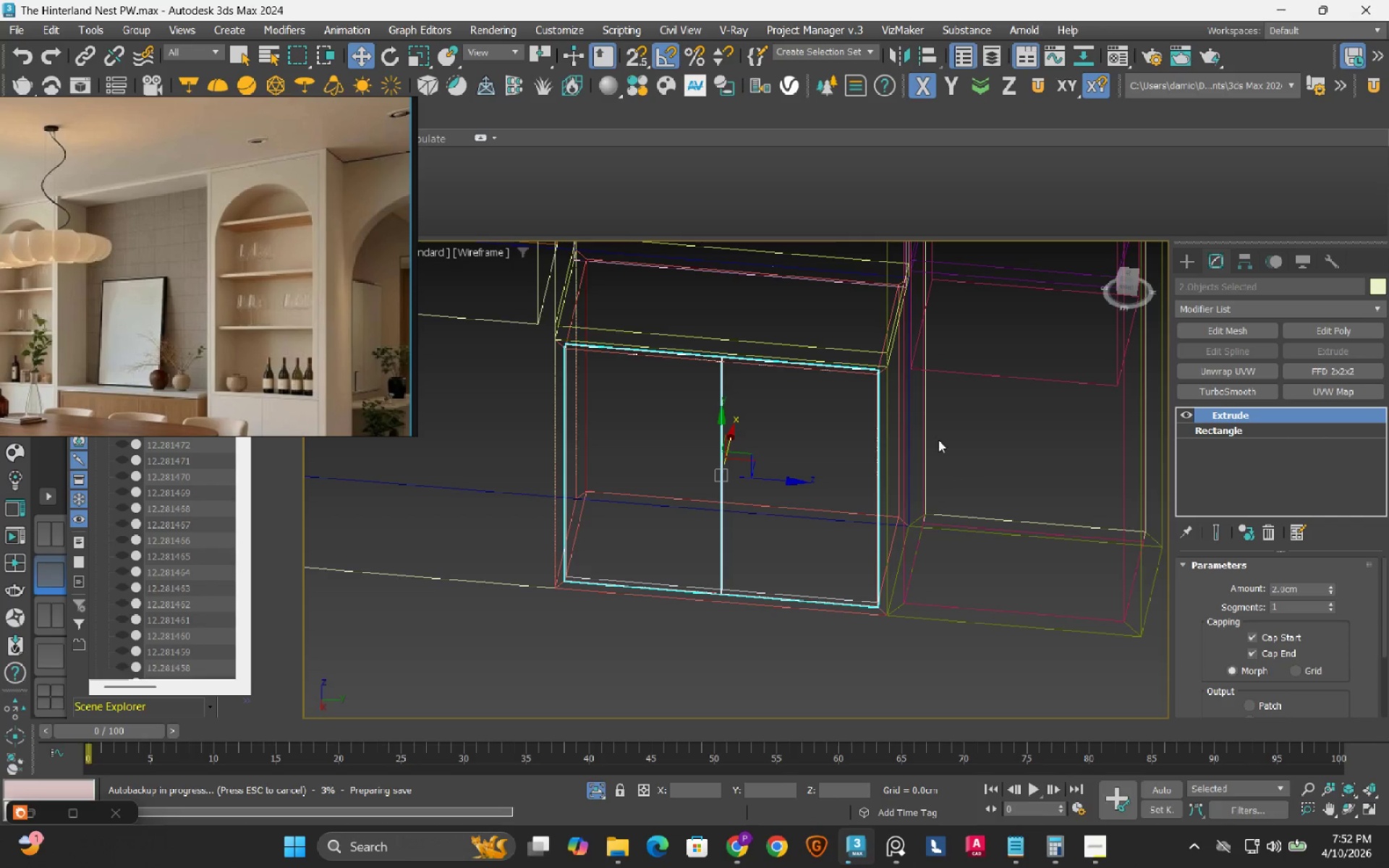 
wait(5.46)
 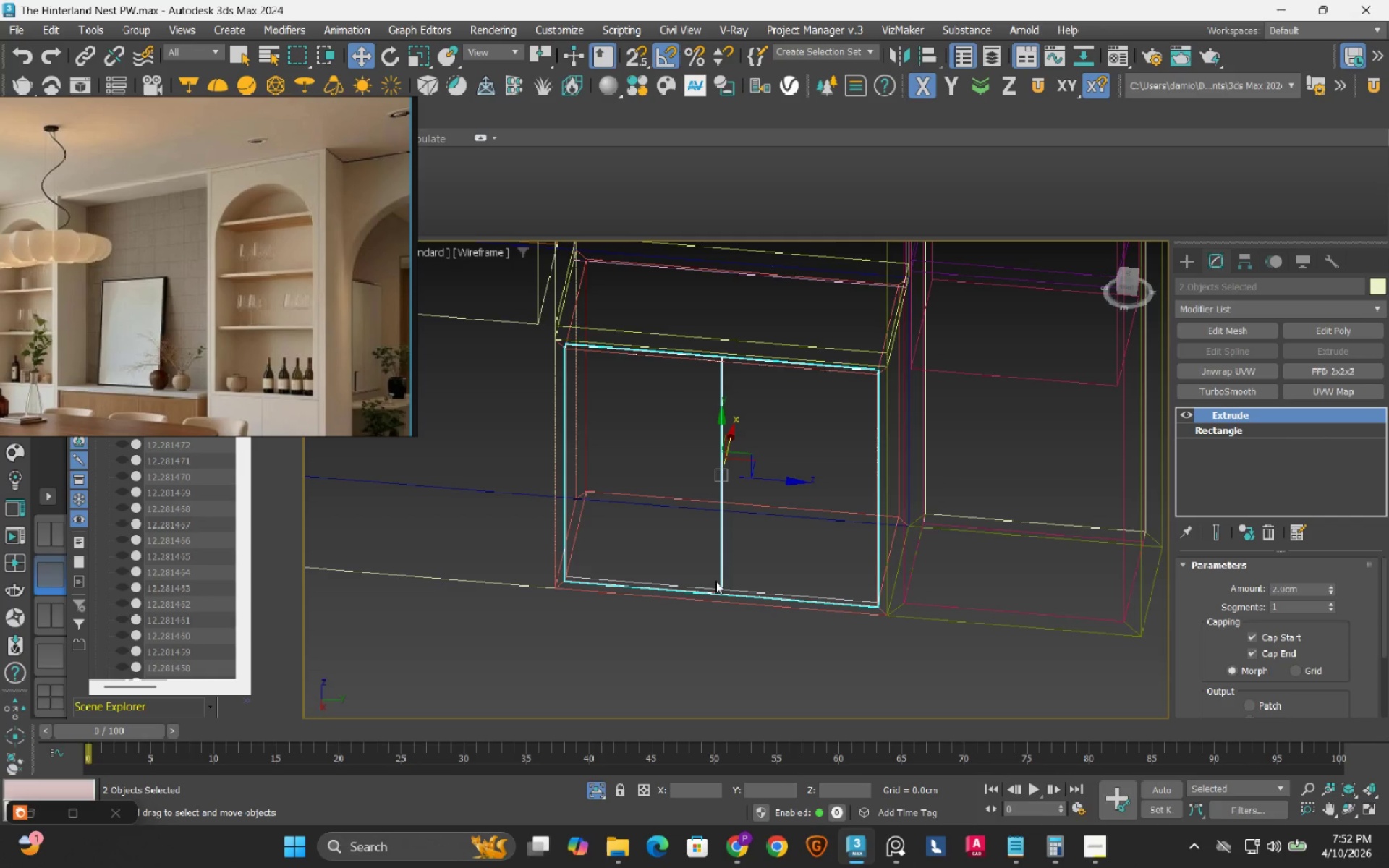 
left_click([1102, 846])